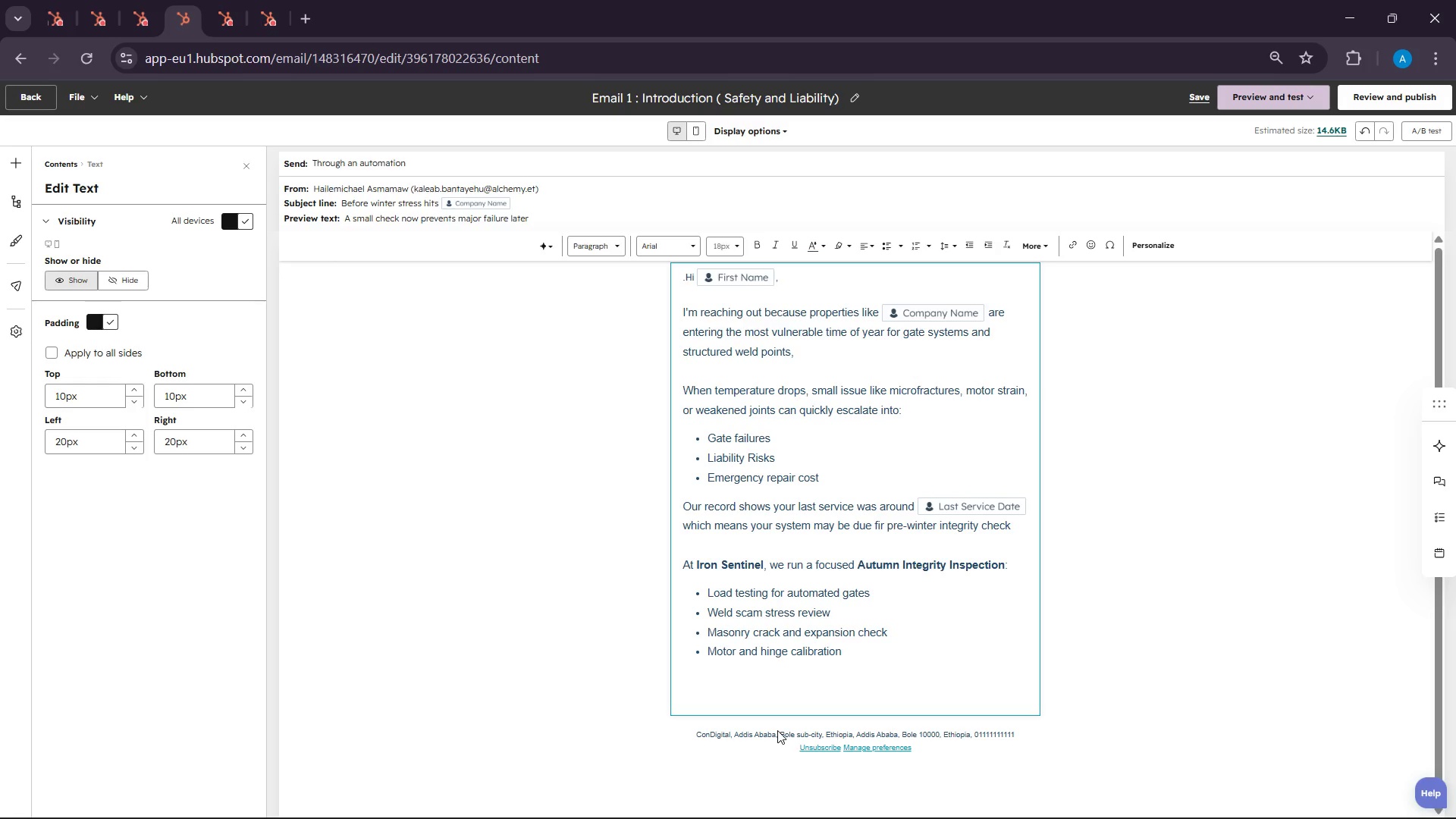 
type(This isn't a sales visit)
 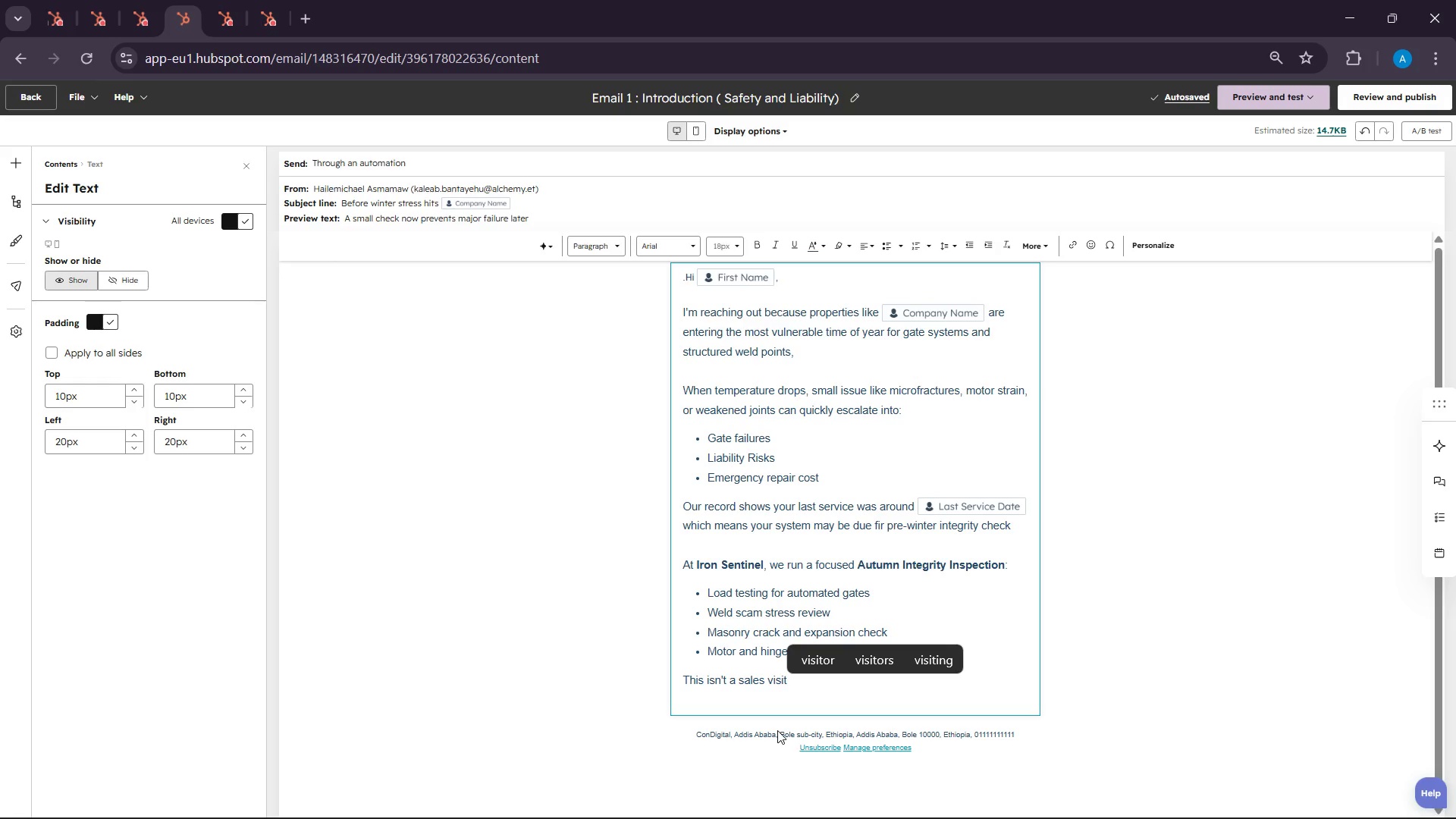 
wait(6.81)
 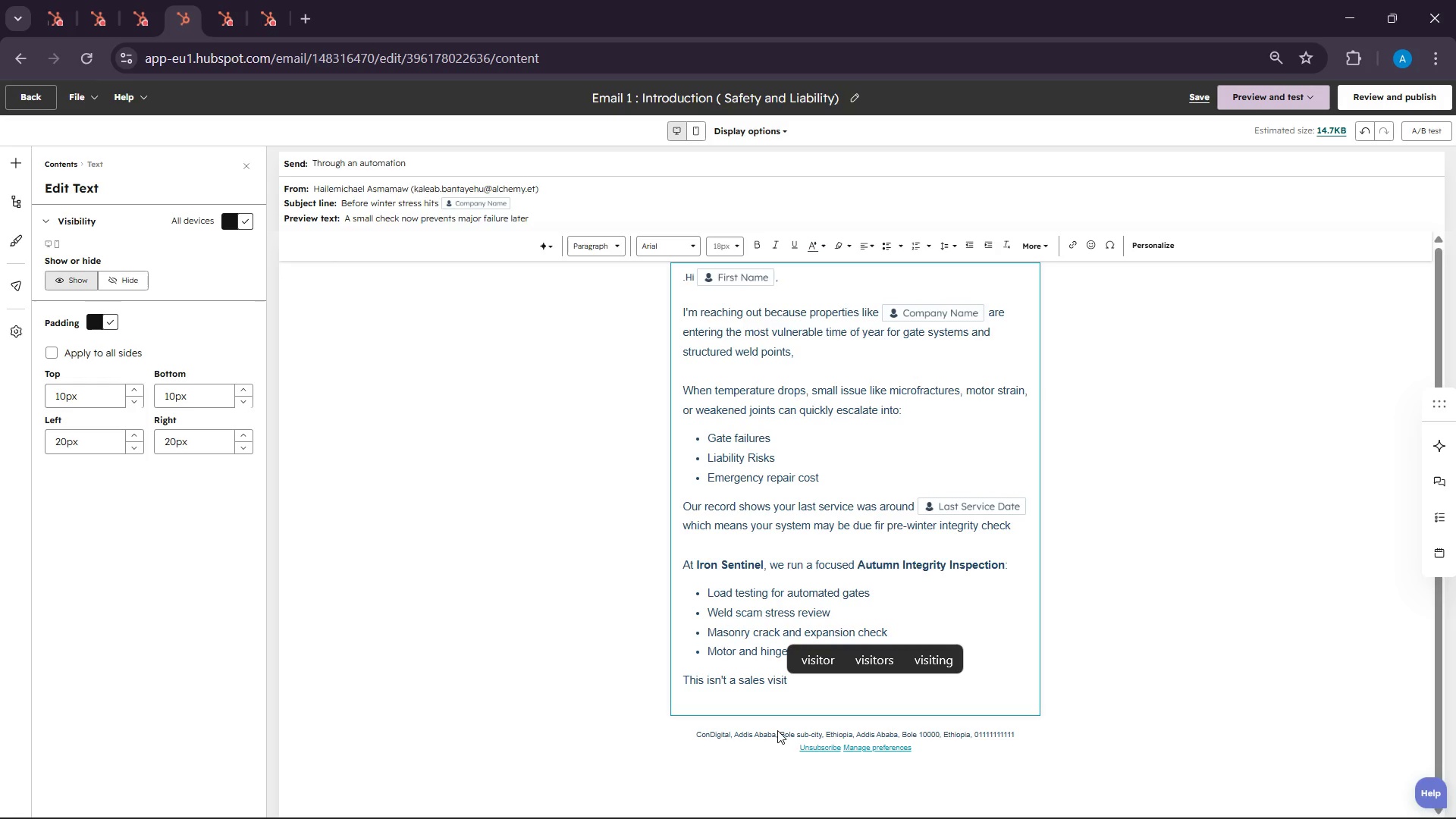 
type( it is preventice )
key(Backspace)
key(Backspace)
key(Backspace)
type(ve protection)
 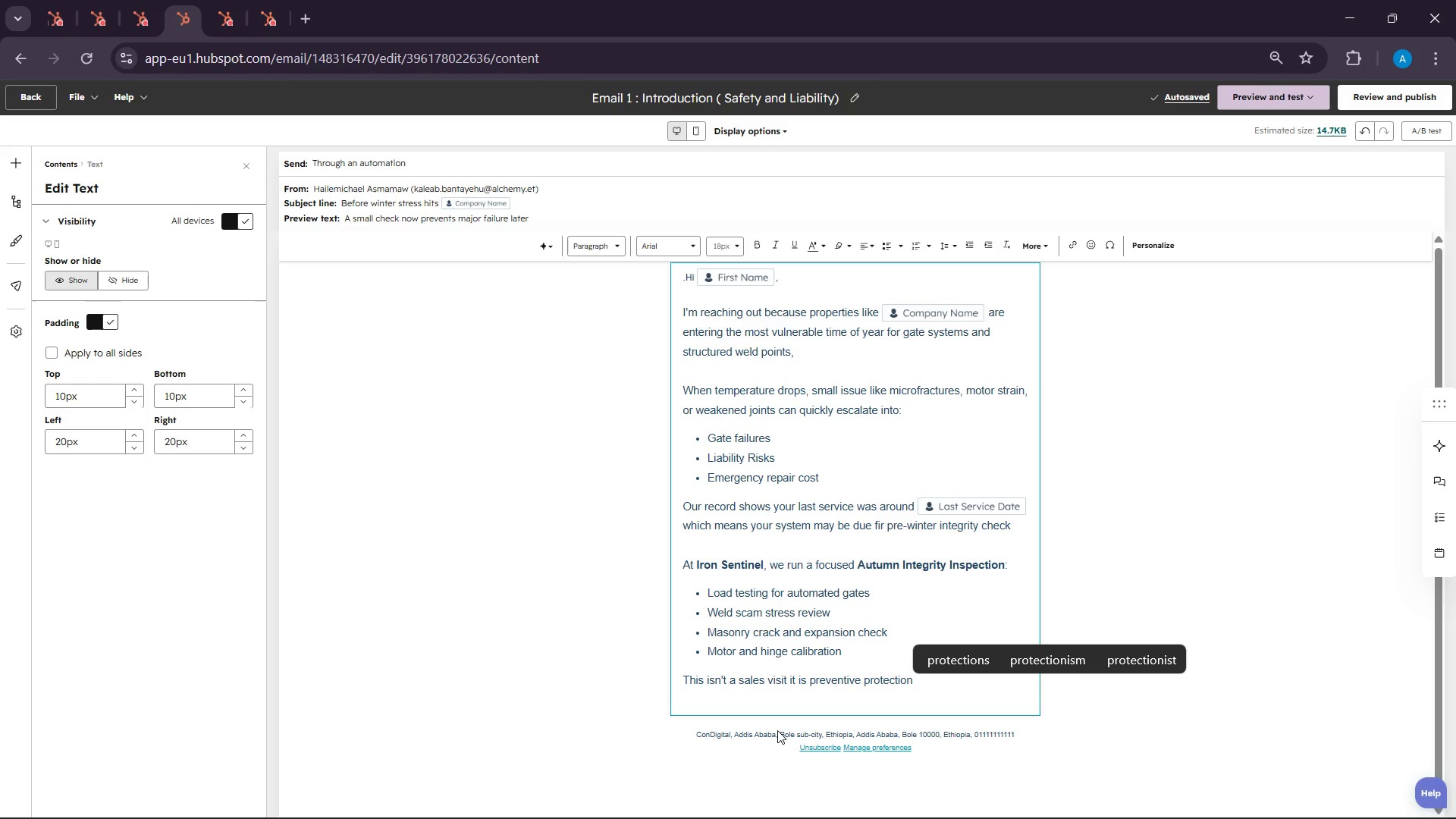 
wait(13.31)
 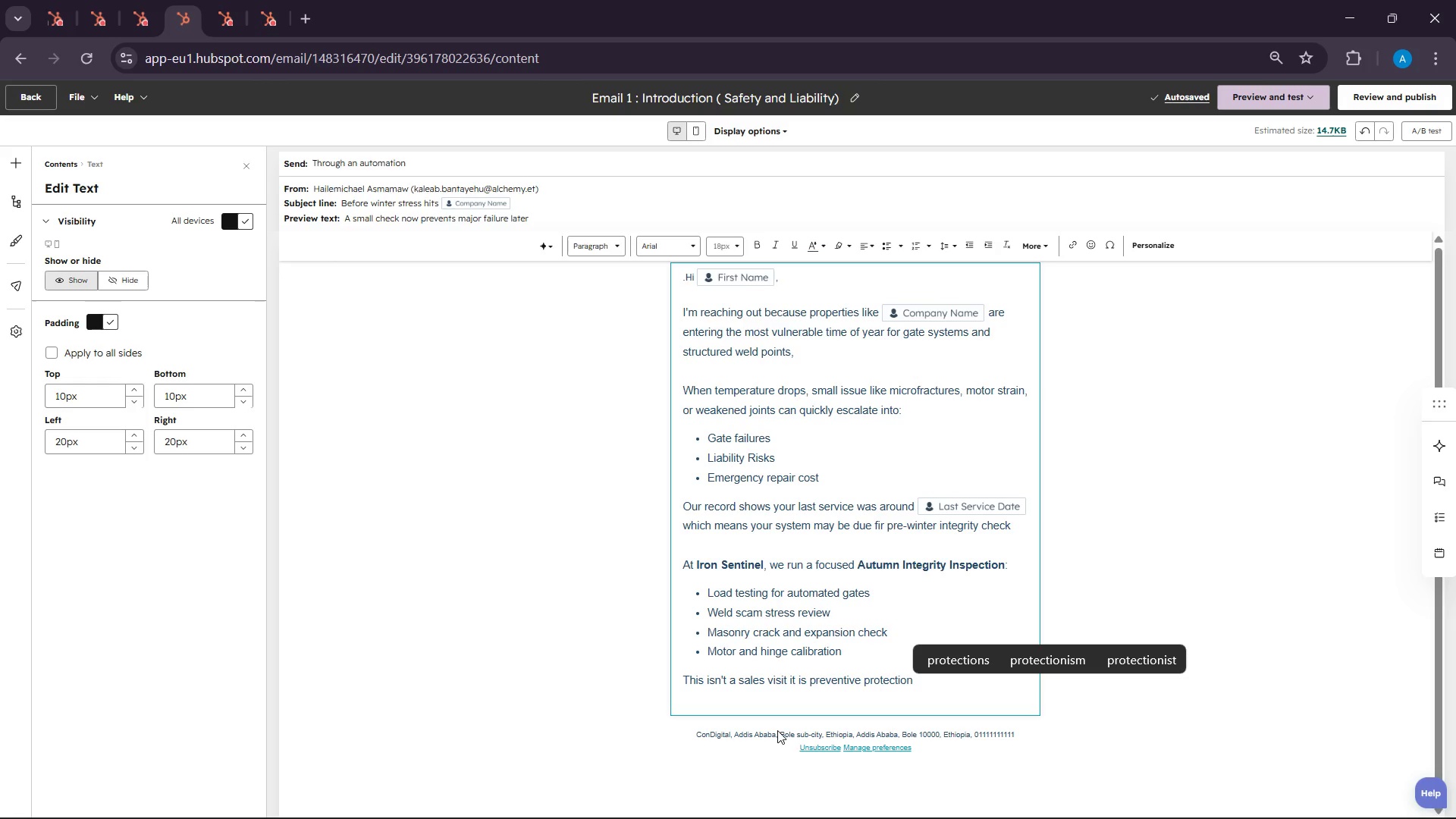 
key(Enter)
 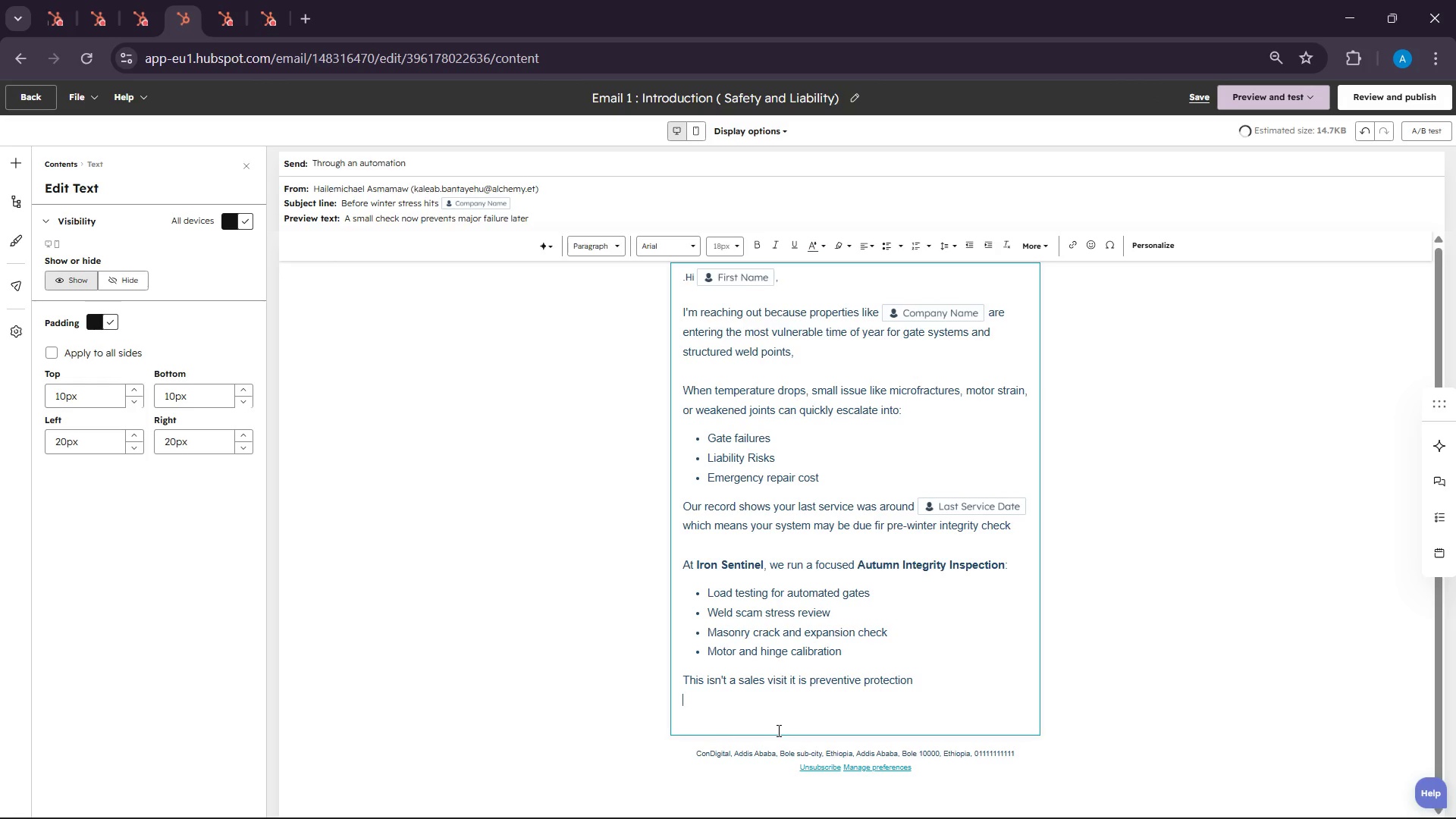 
key(Enter)
 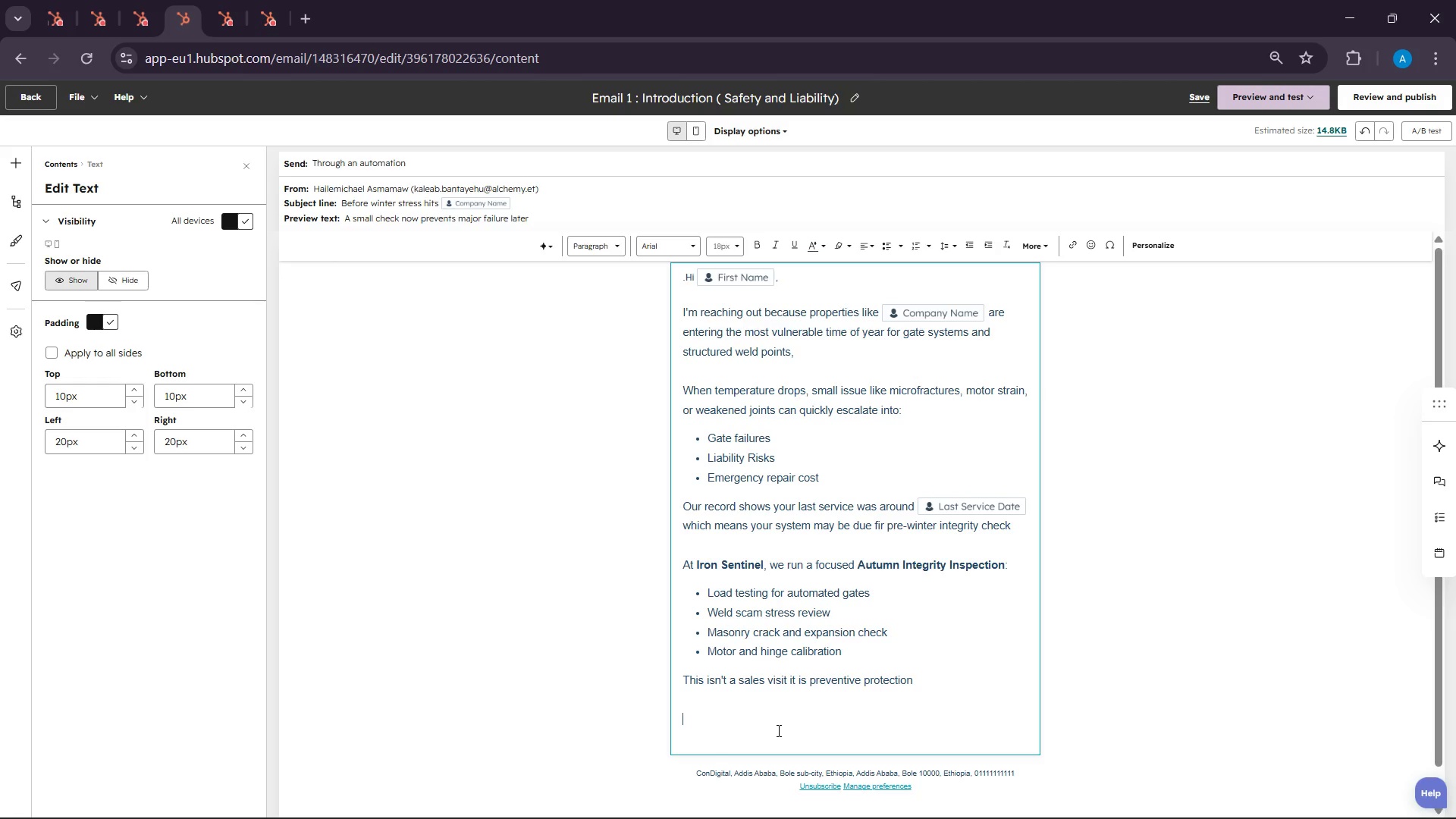 
type(Schedule U)
key(Backspace)
type(Your Inspection)
 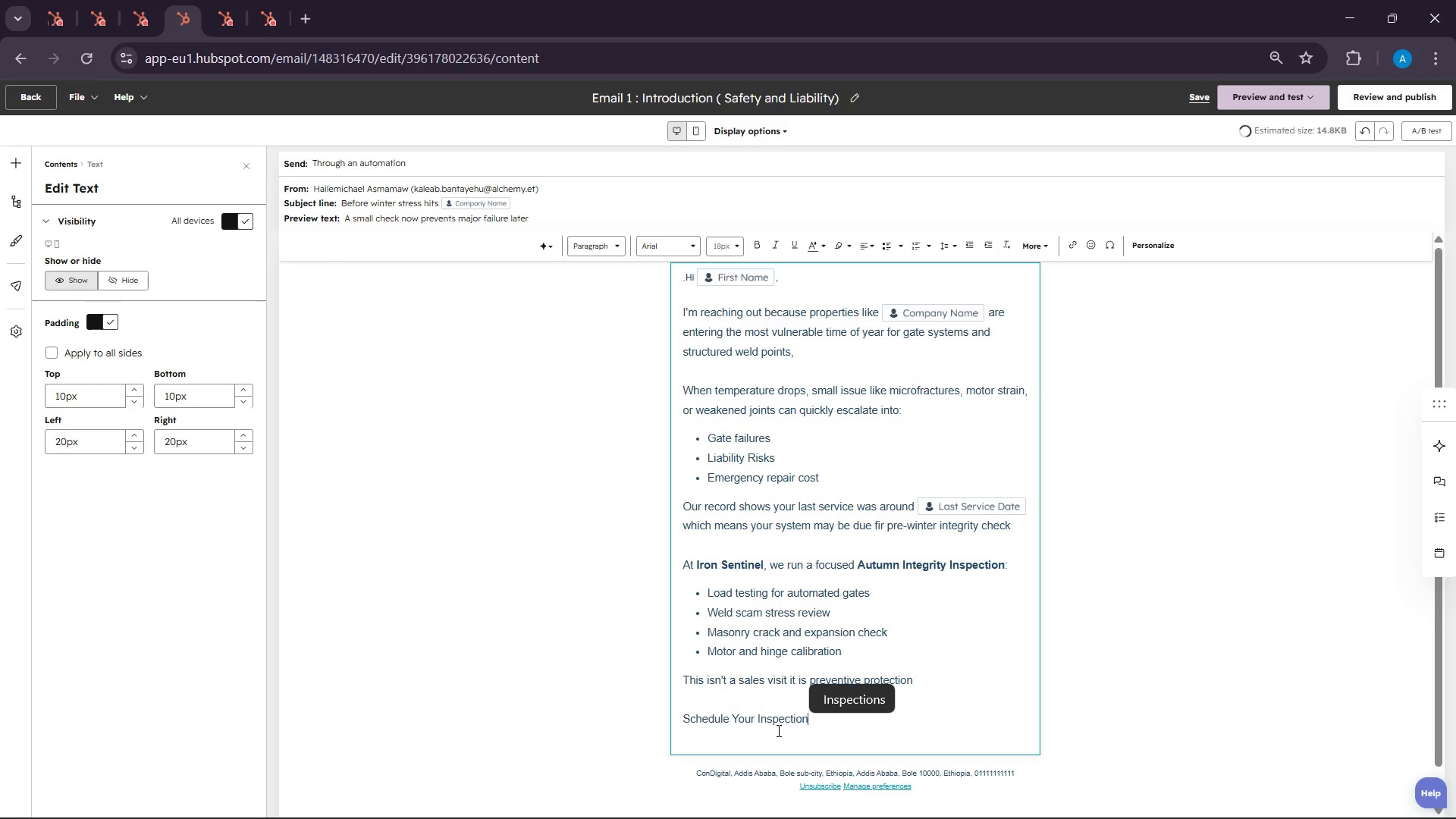 
wait(33.67)
 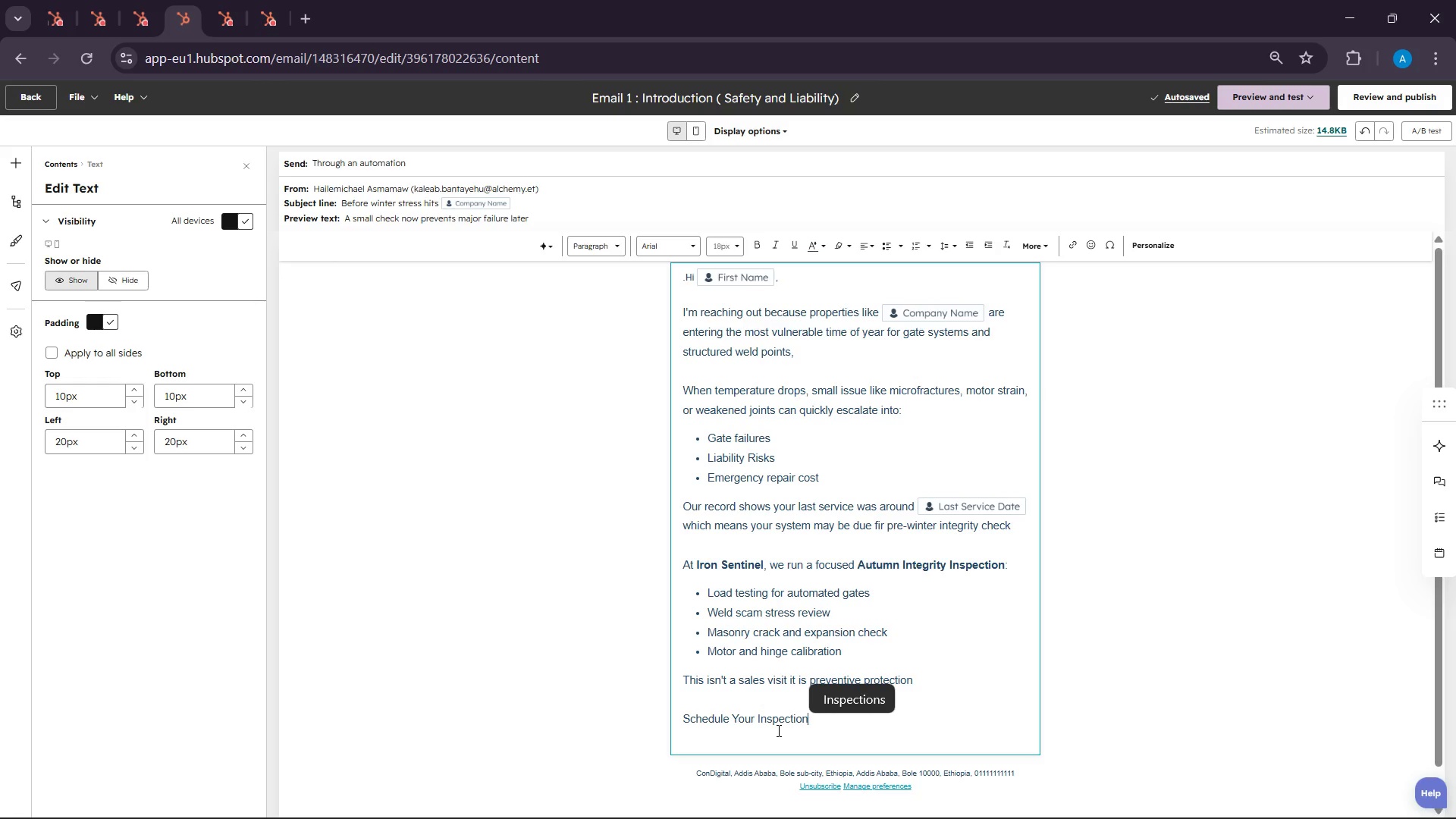 
double_click([764, 717])
 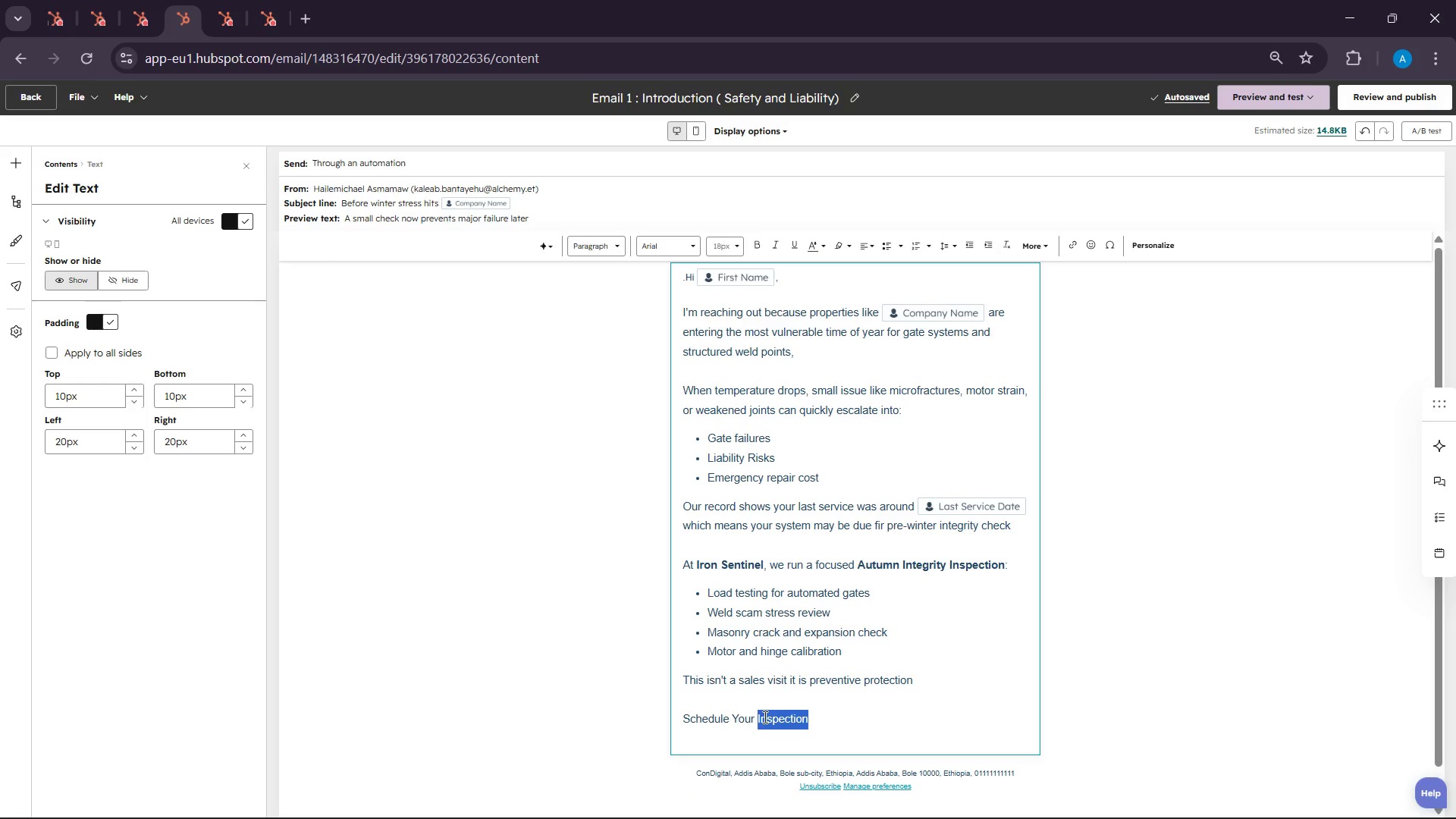 
triple_click([764, 717])
 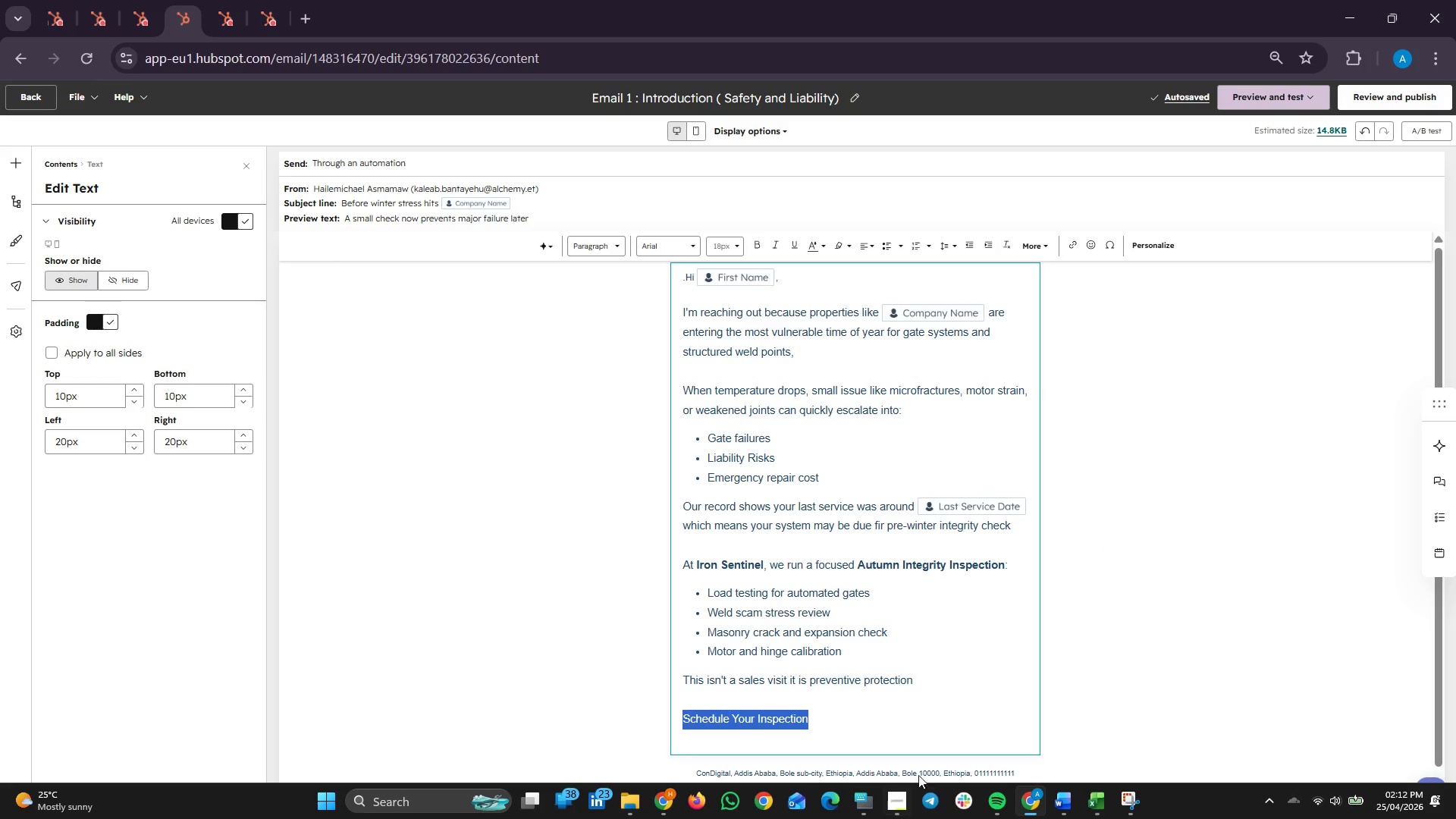 
left_click([922, 802])
 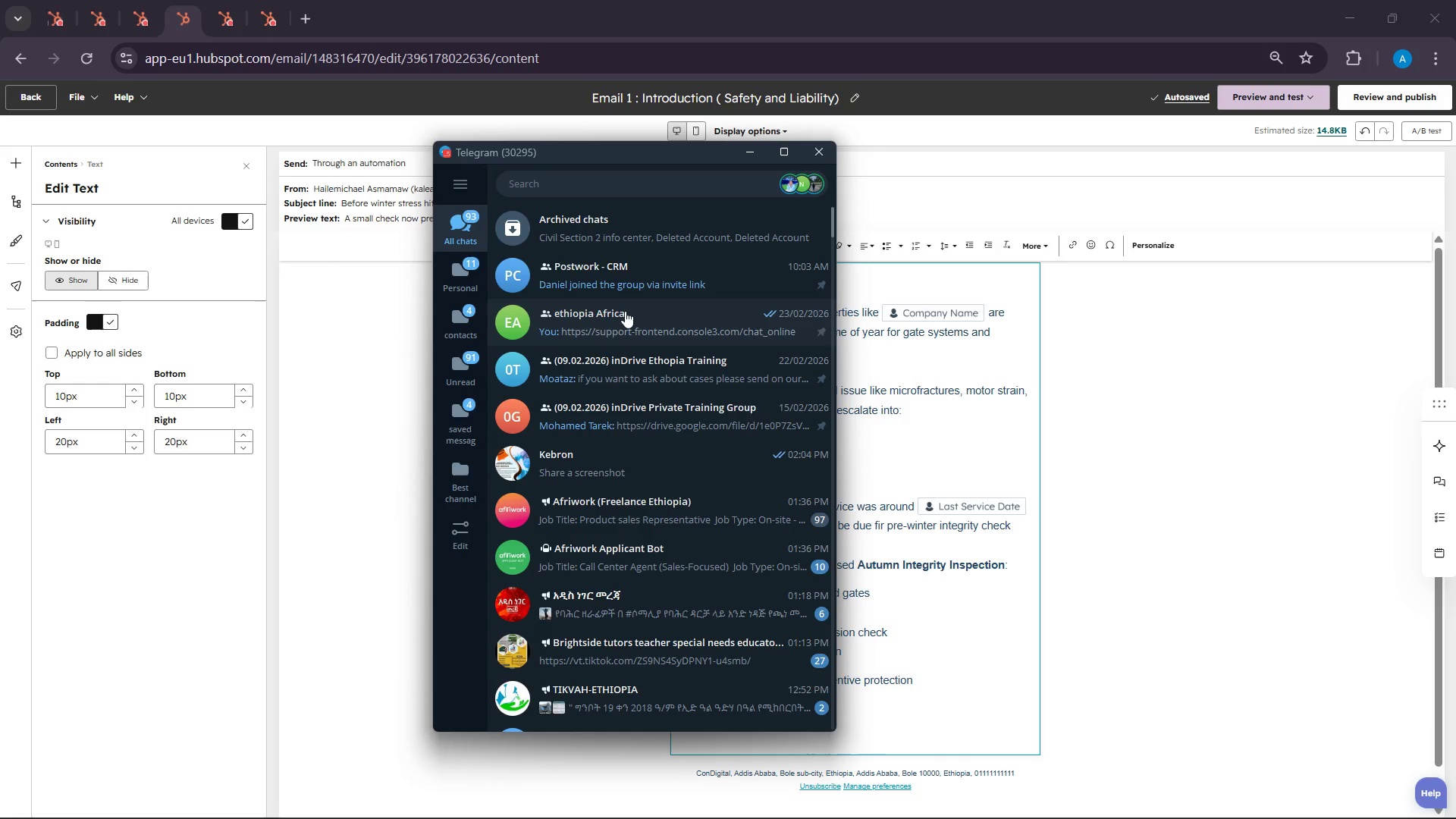 
left_click([474, 279])
 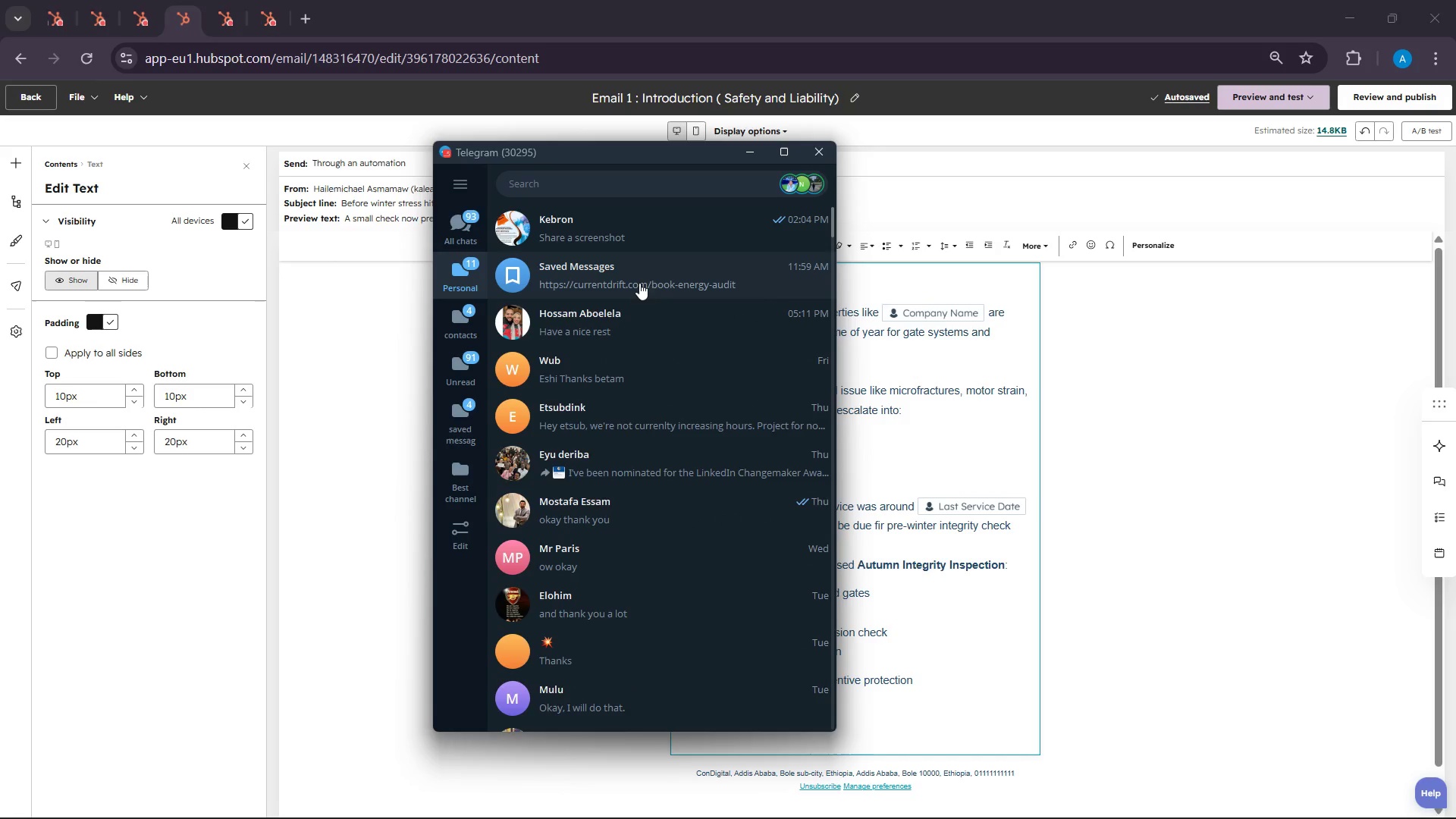 
left_click([639, 284])
 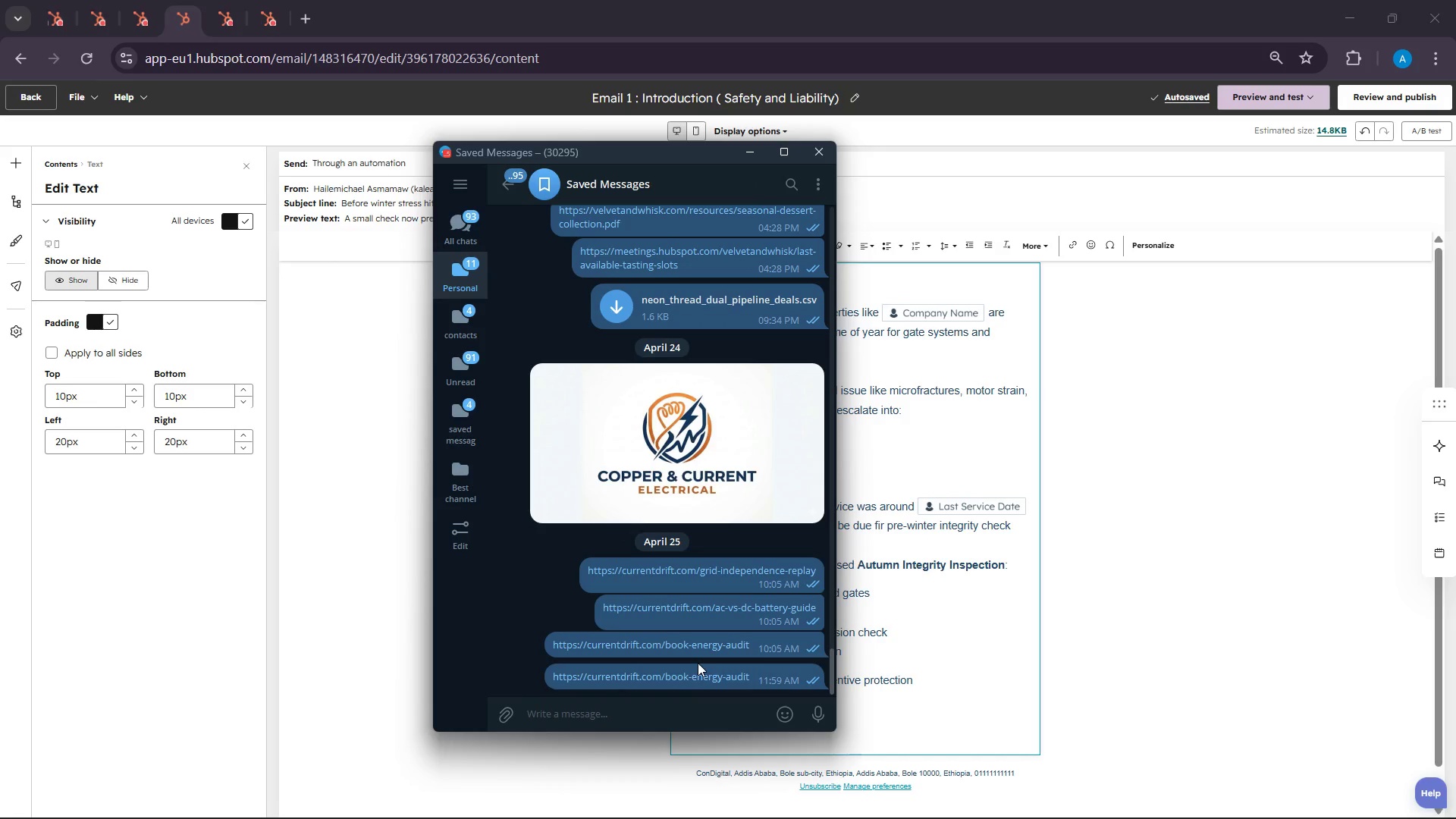 
right_click([685, 648])
 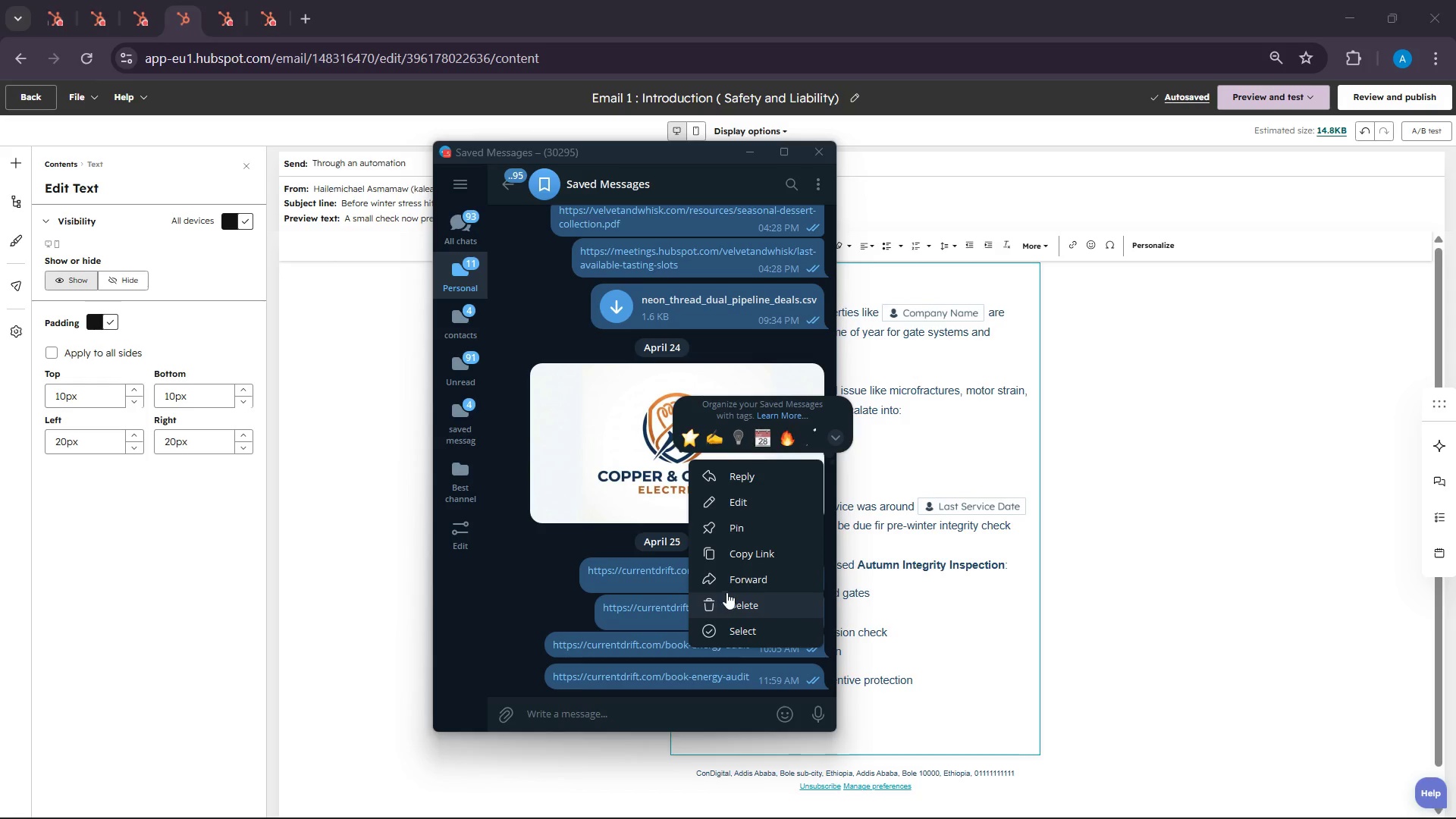 
left_click([731, 553])
 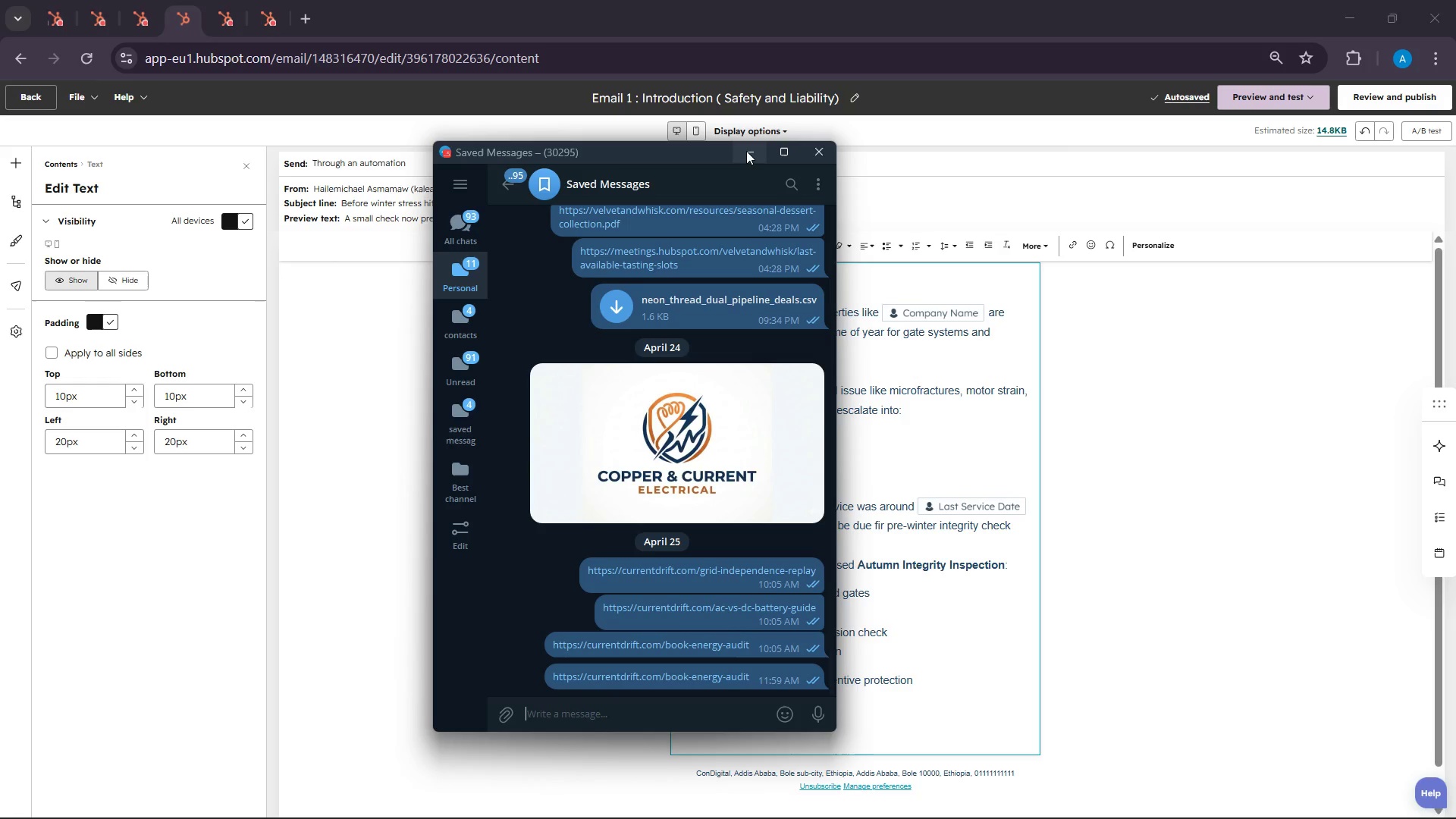 
left_click([745, 145])
 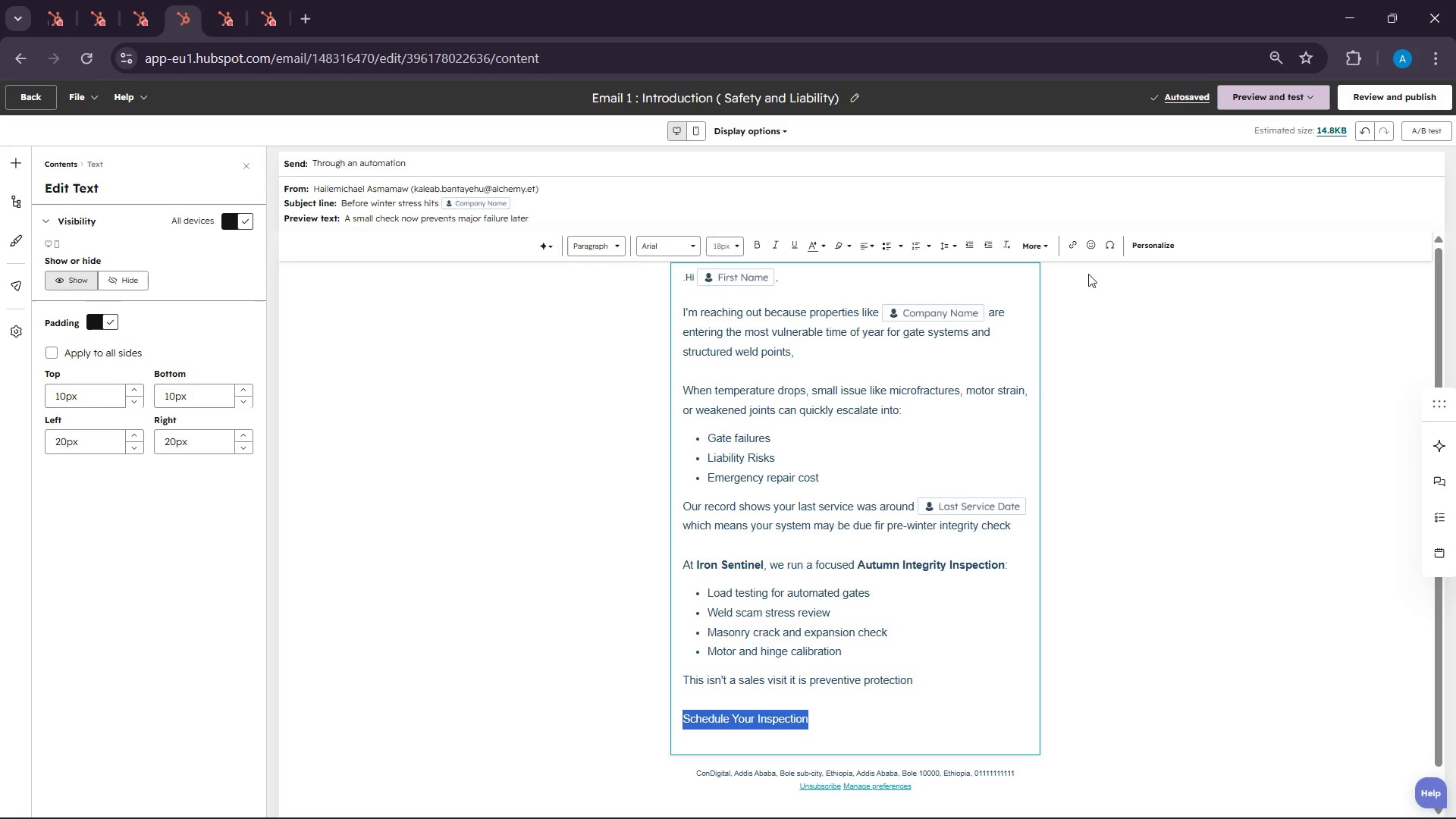 
left_click([1073, 245])
 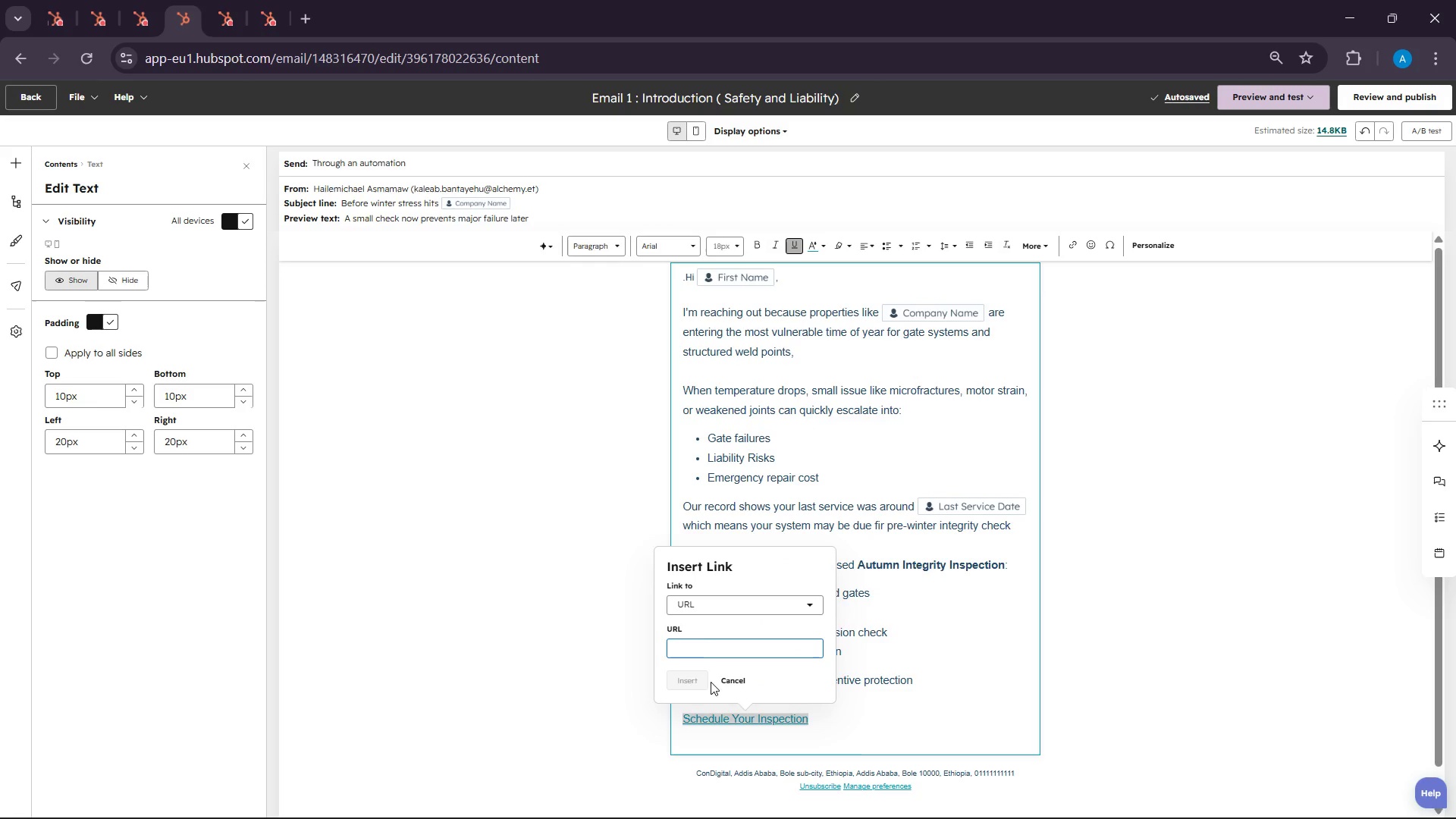 
right_click([699, 644])
 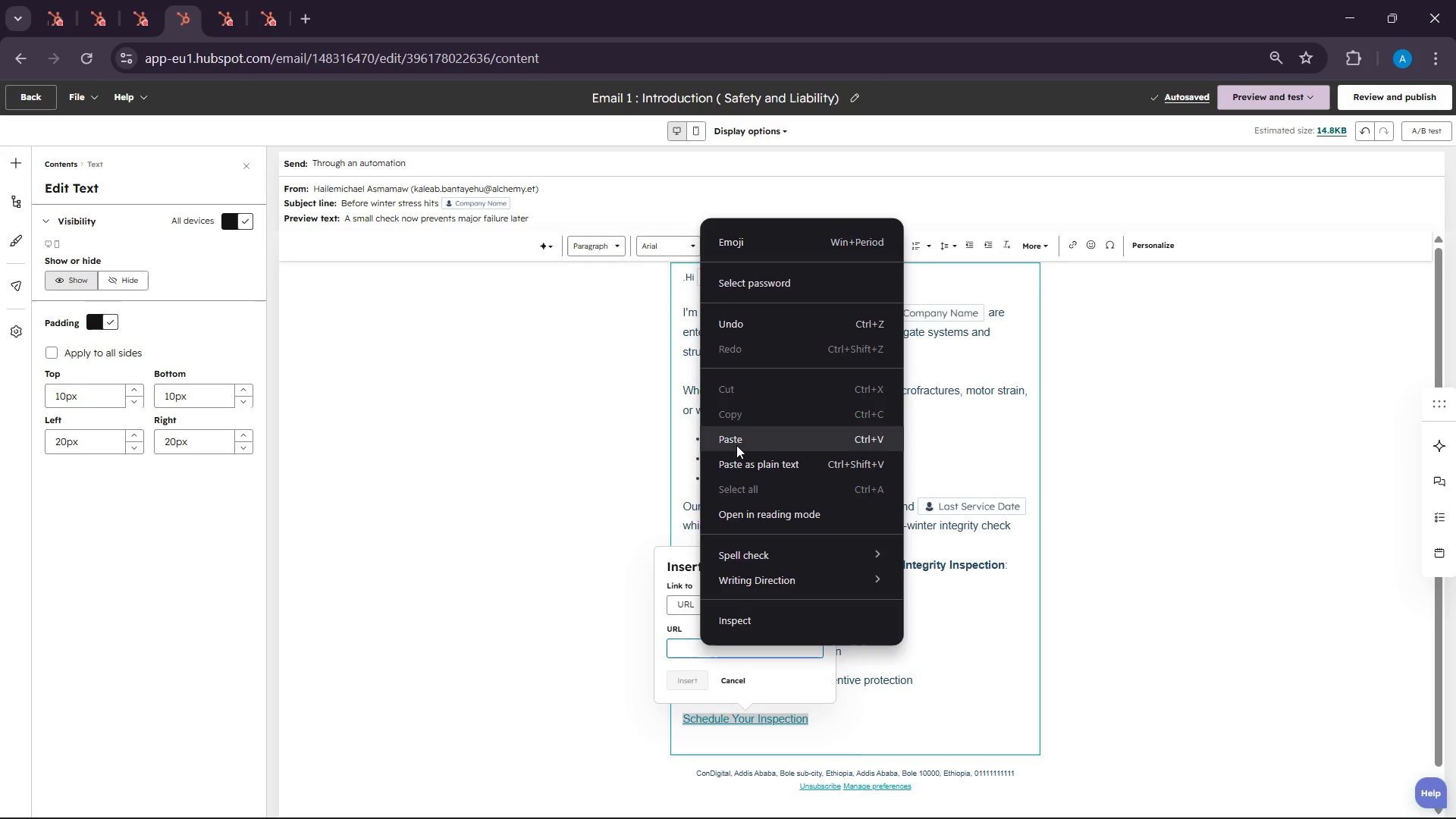 
left_click([737, 445])
 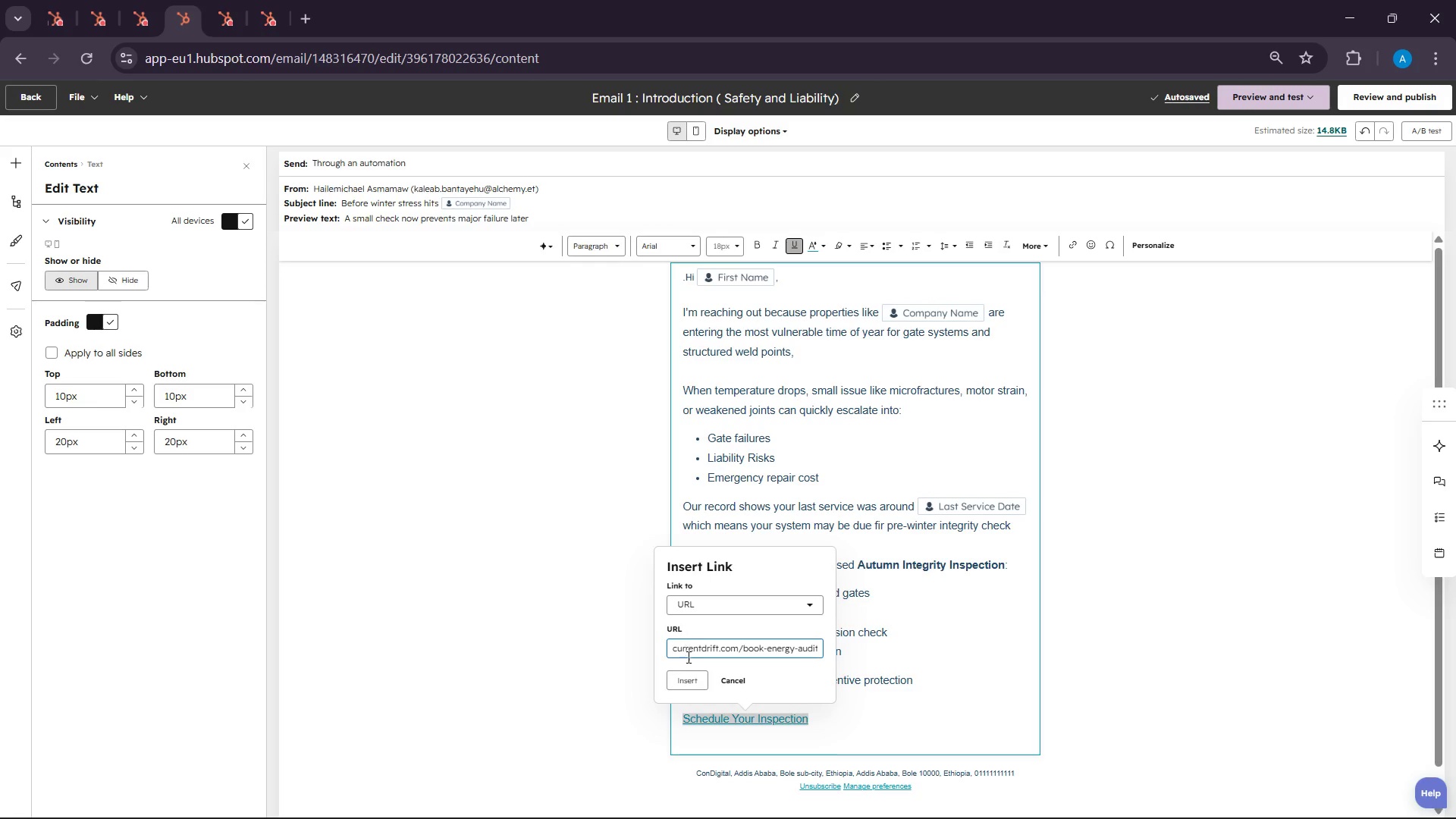 
left_click([692, 685])
 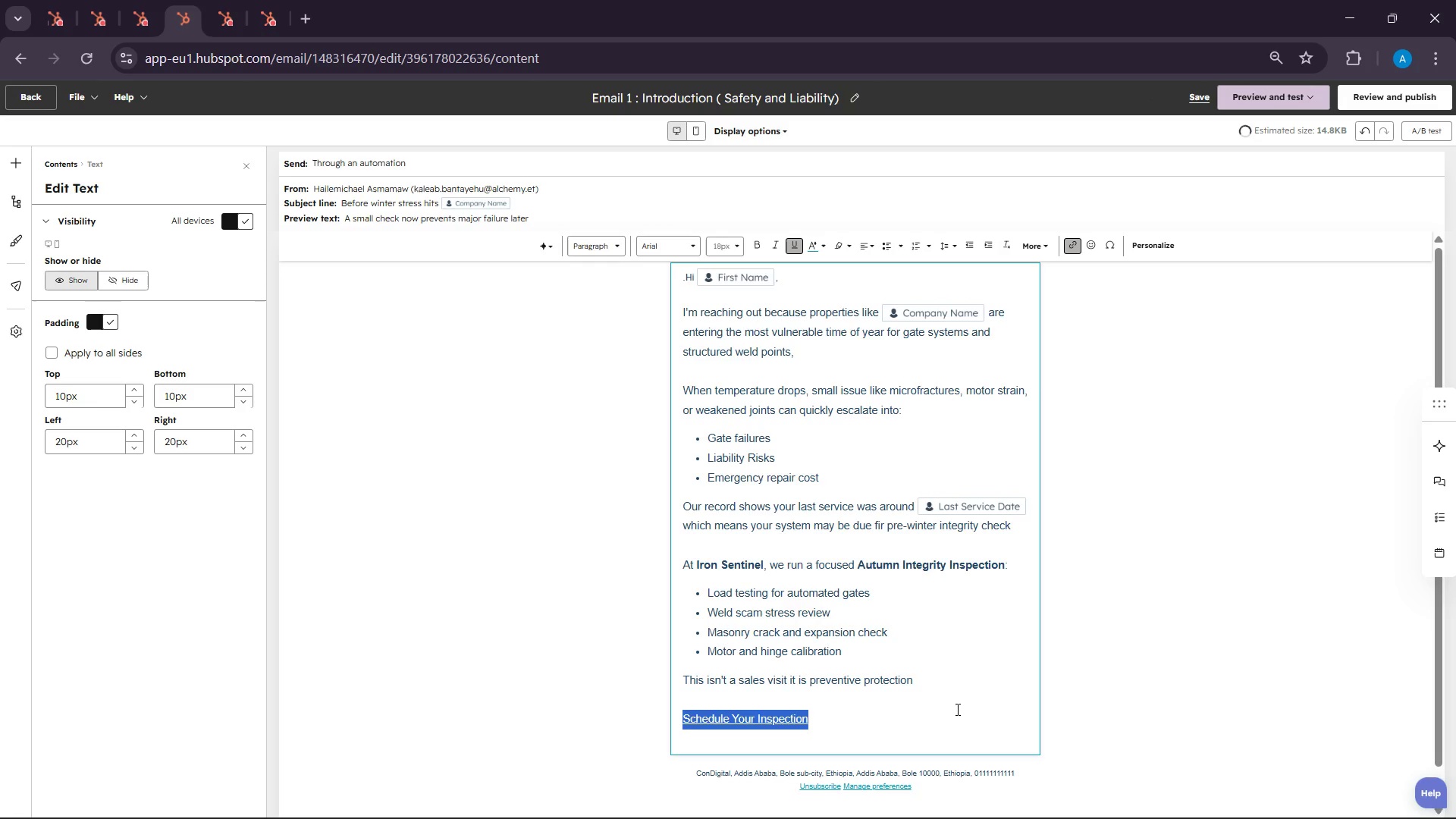 
scroll: coordinate [956, 709], scroll_direction: down, amount: 1.0
 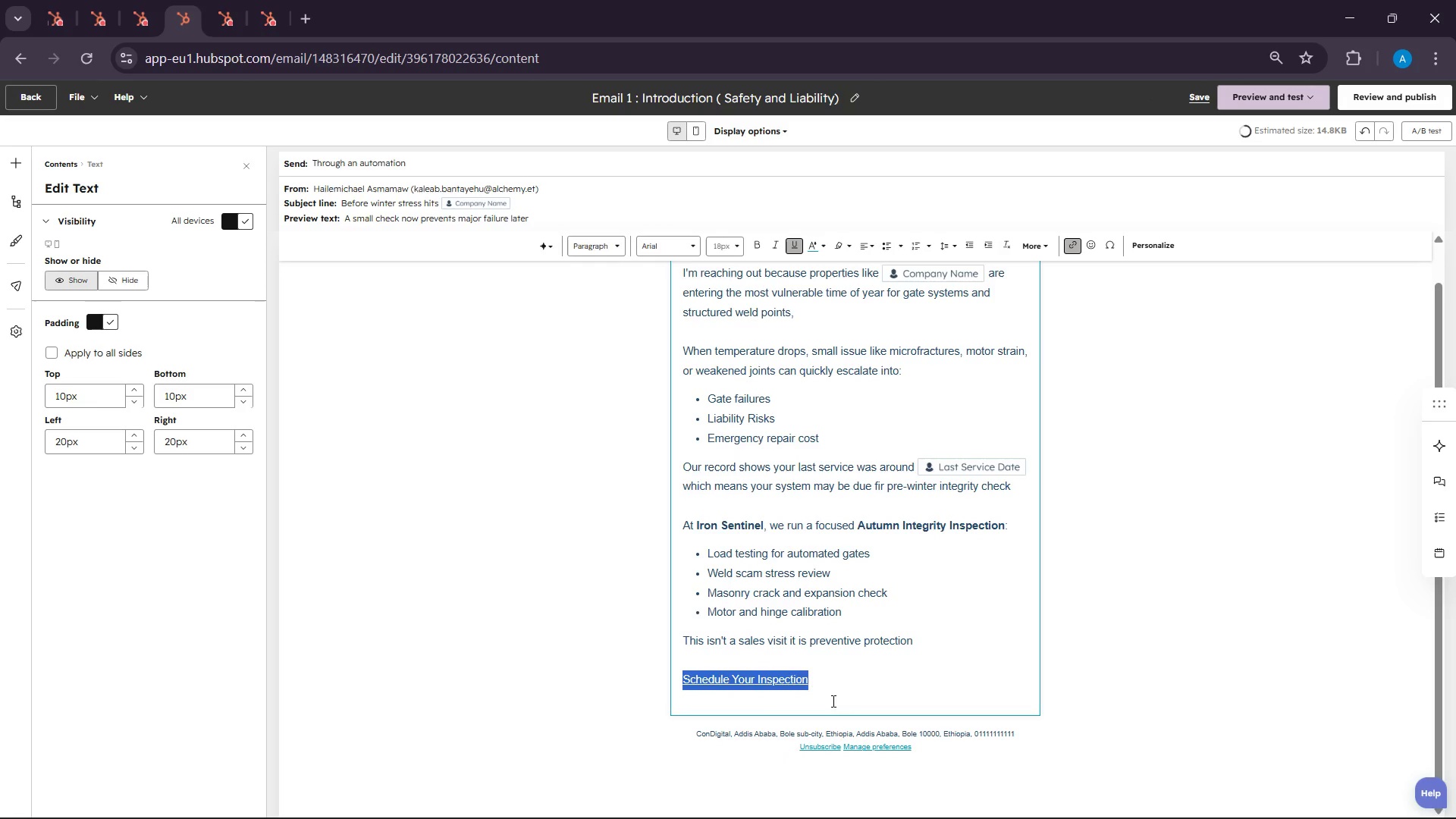 
left_click([830, 692])
 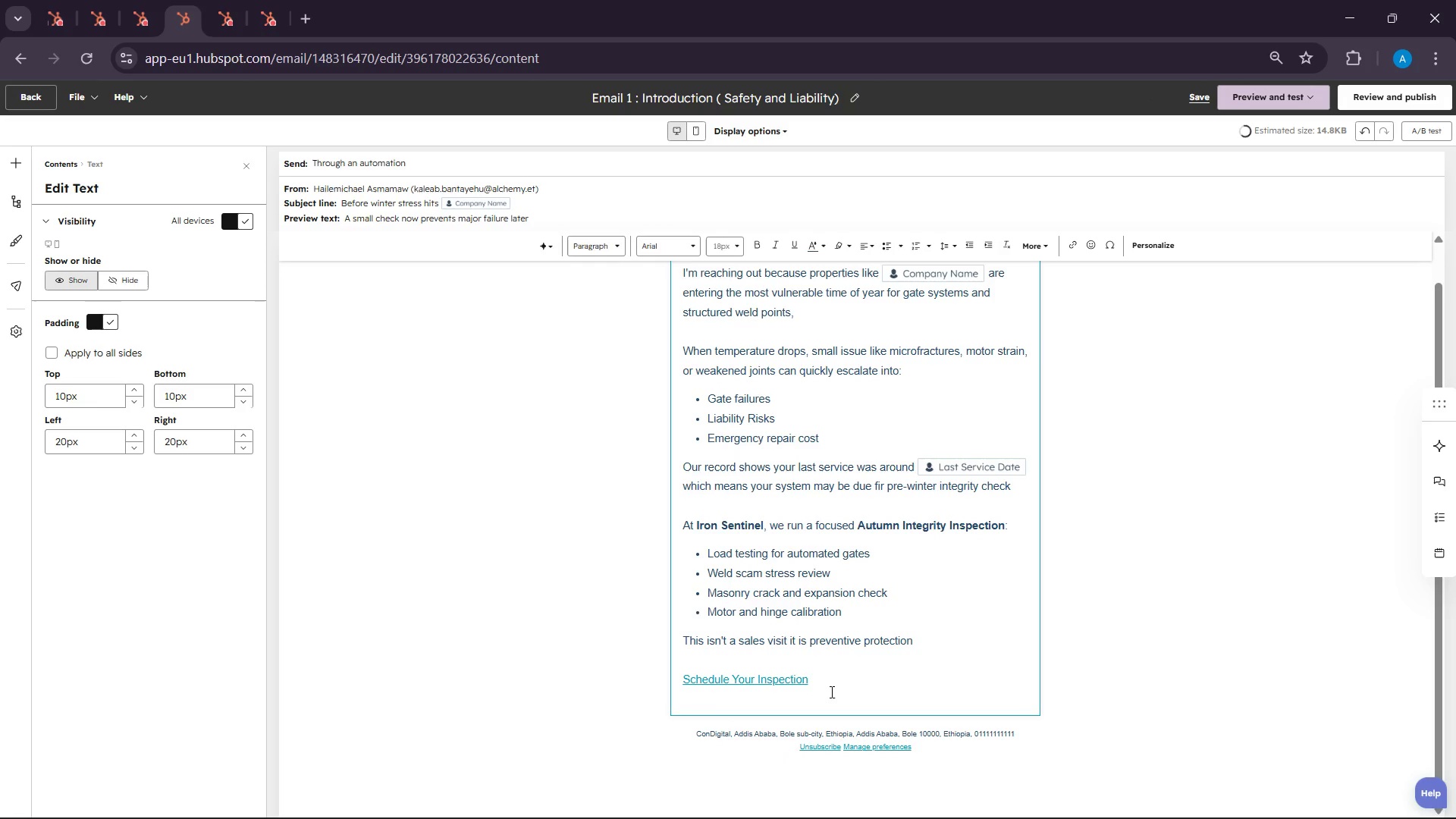 
left_click([829, 683])
 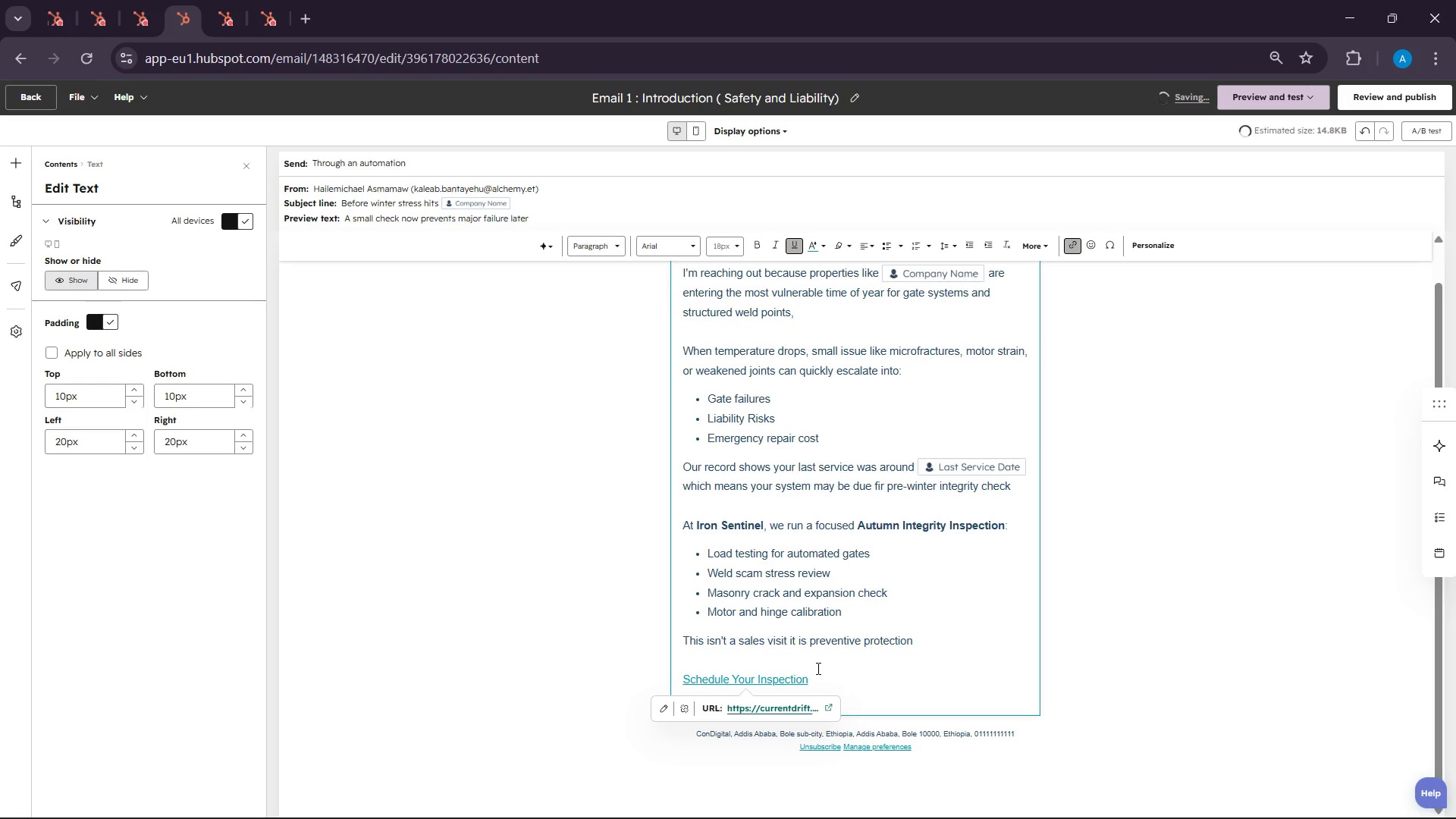 
key(Enter)
 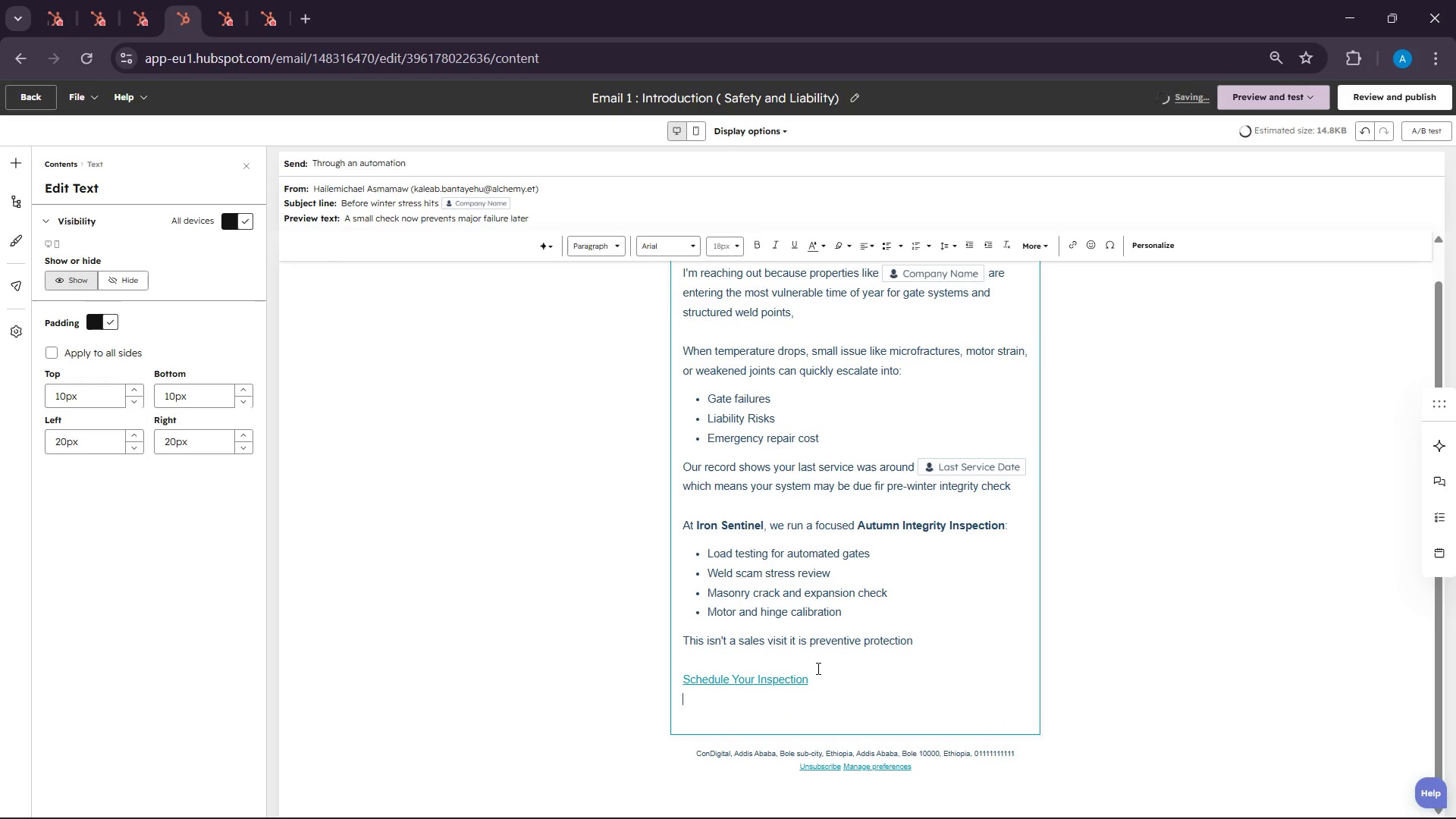 
key(Enter)
 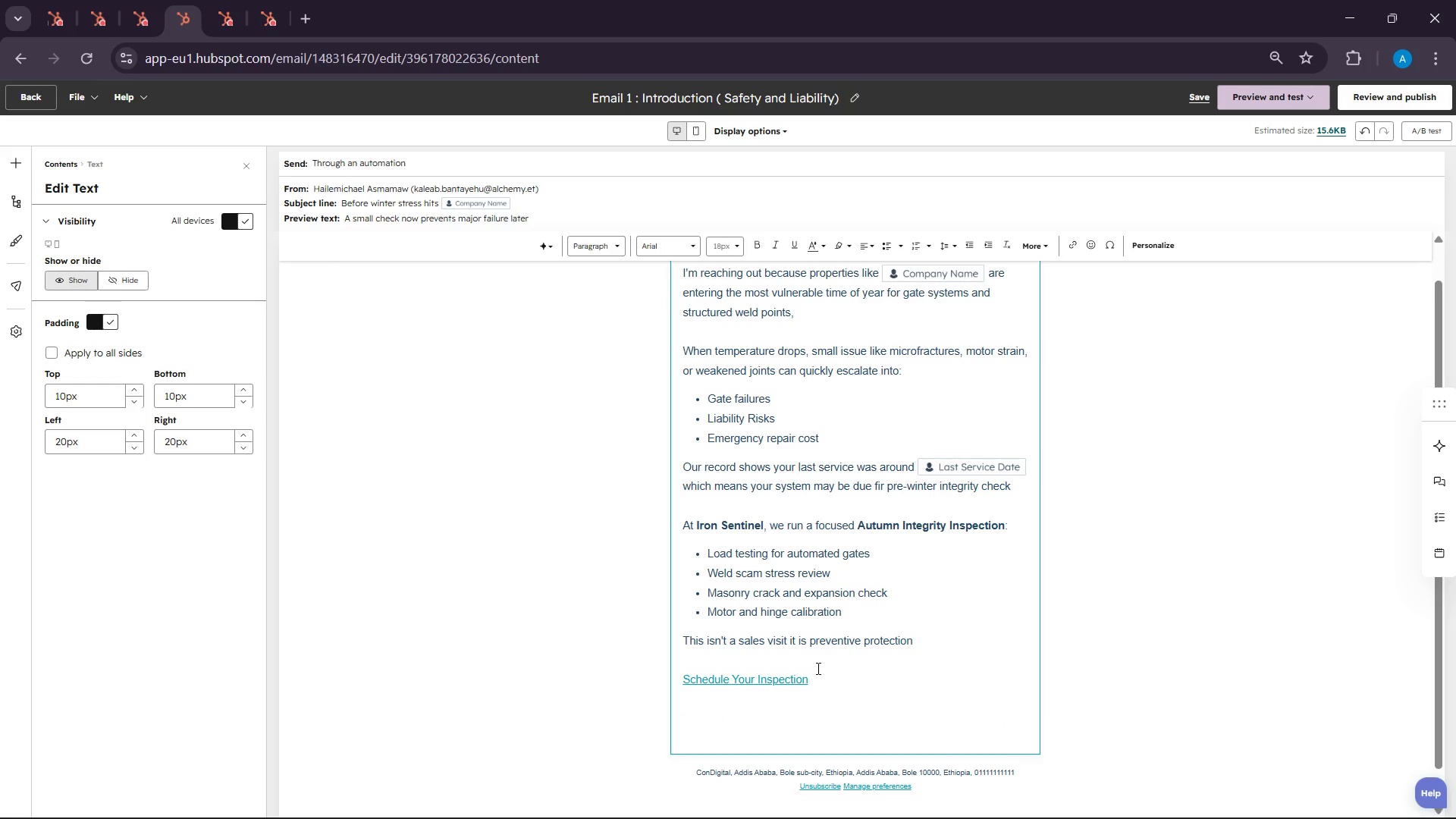 
type(Stay ahead of the freez)
 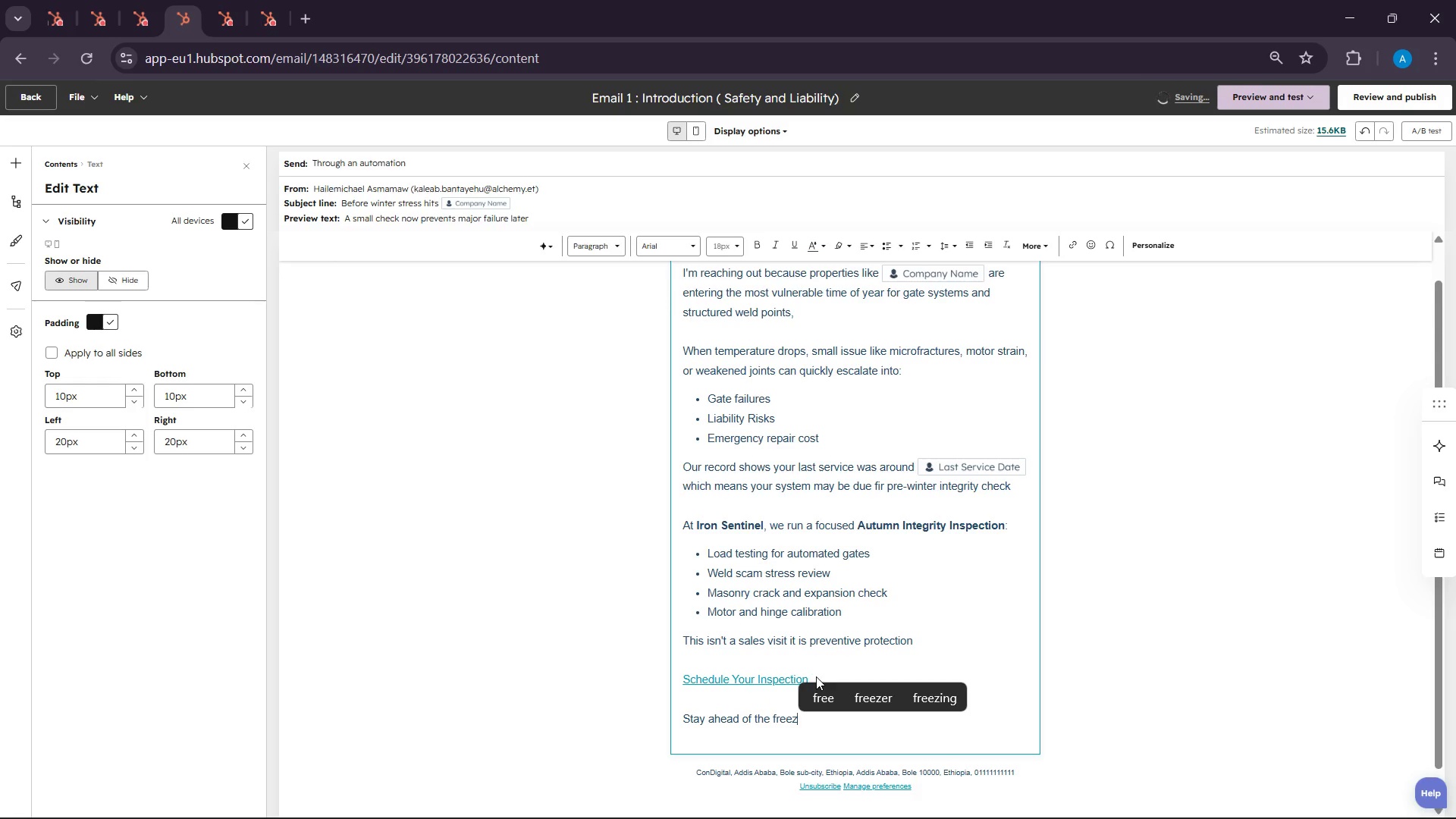 
wait(7.3)
 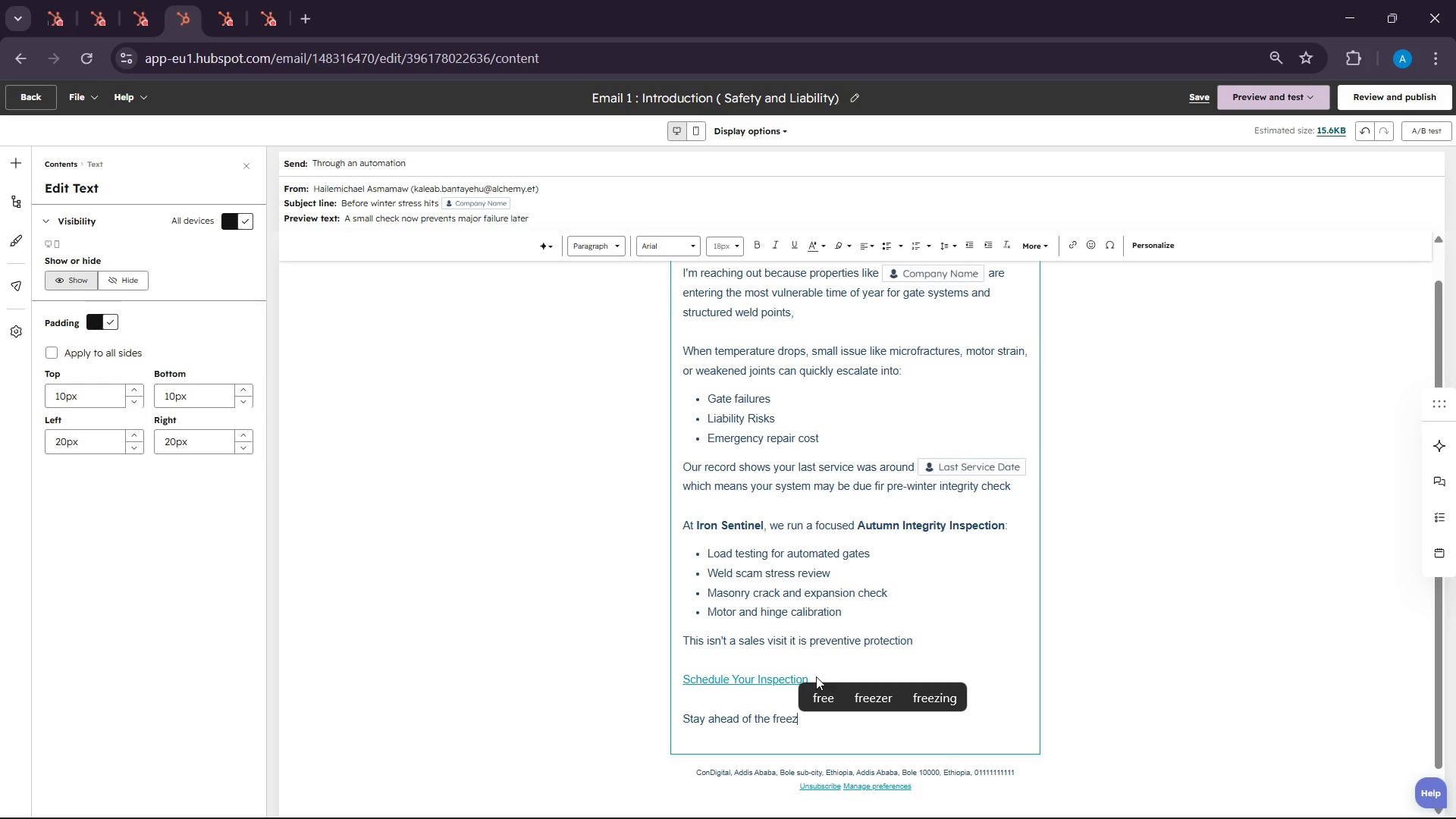 
key(Comma)
 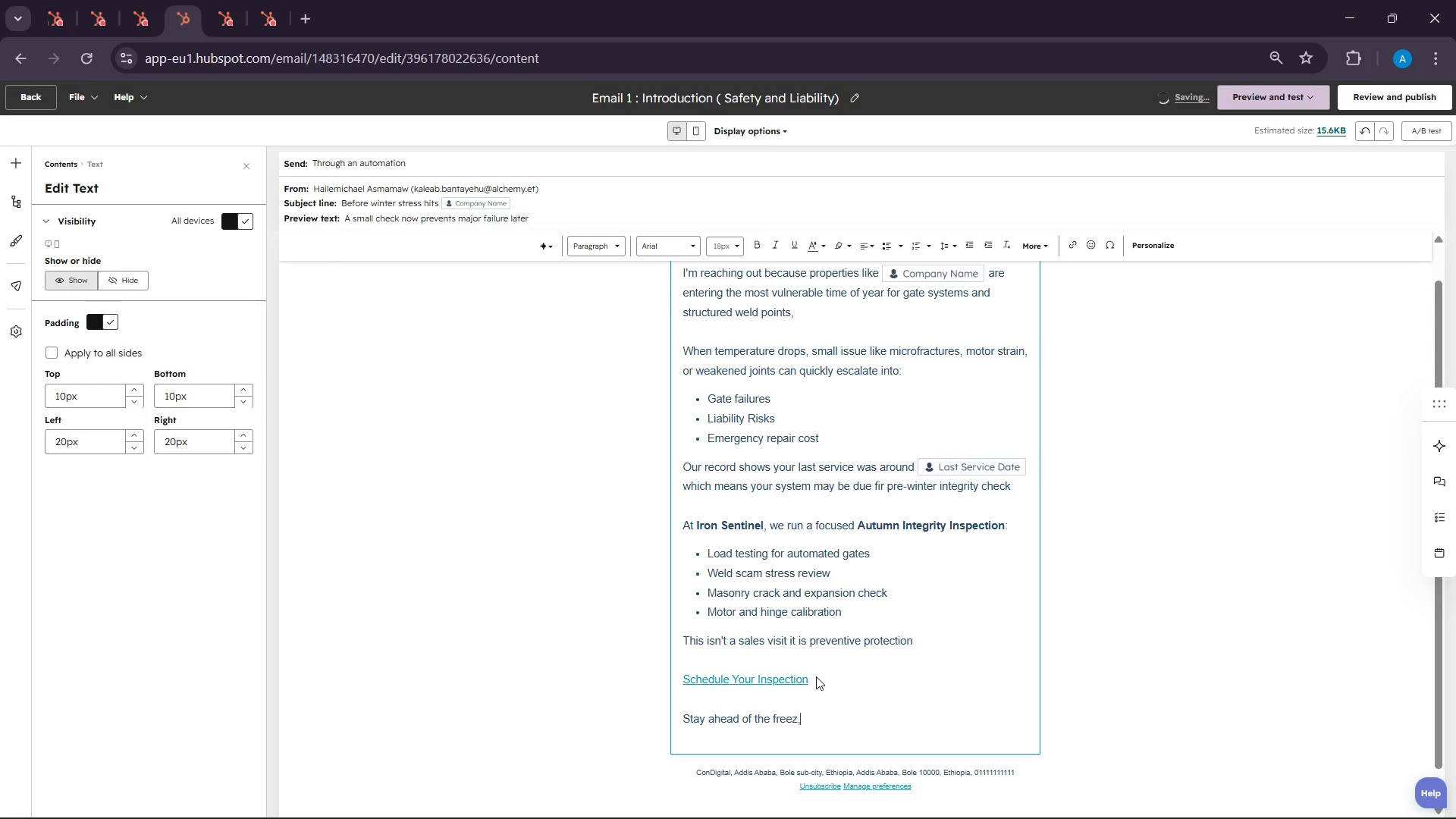 
key(Space)
 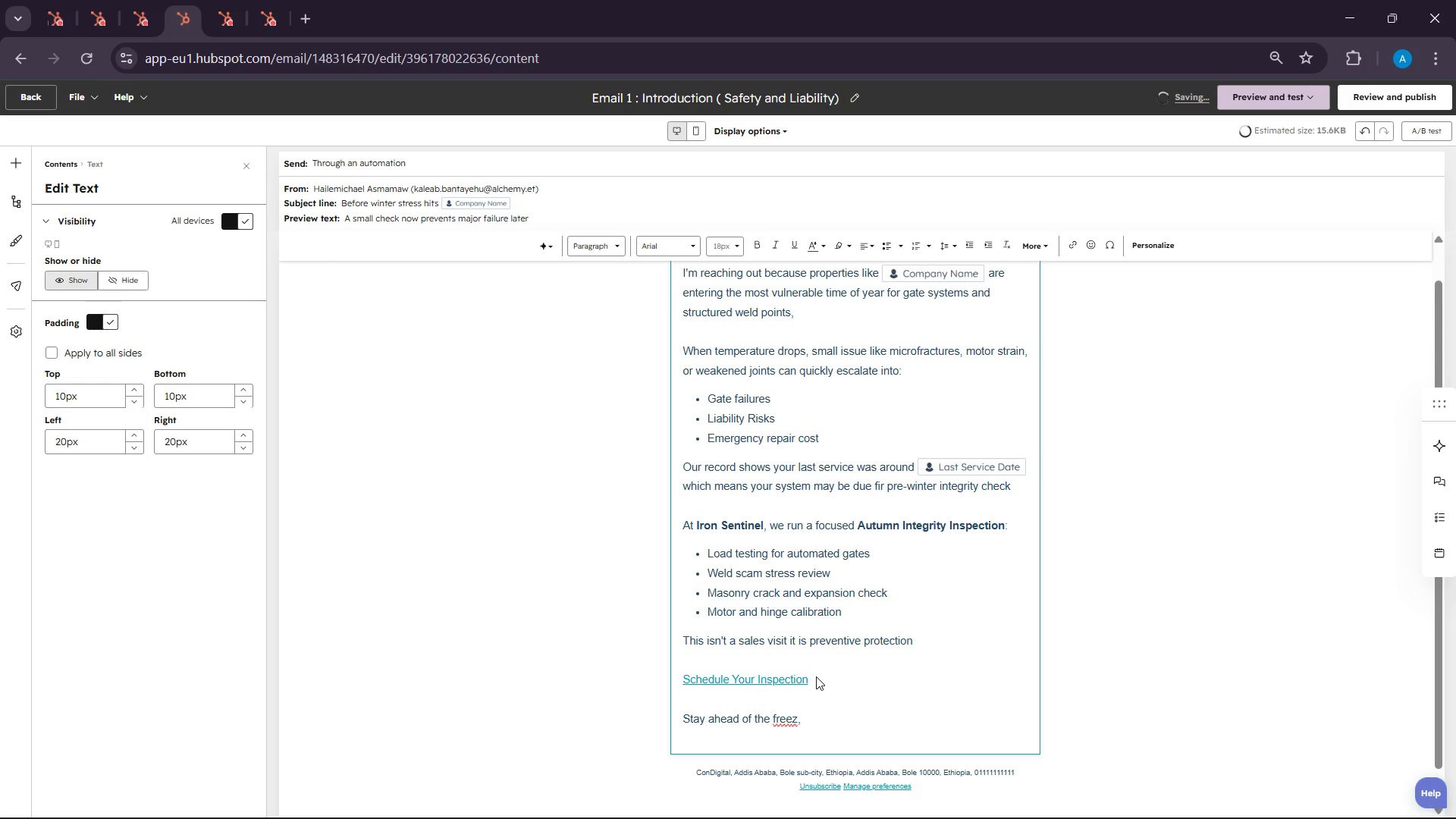 
key(Backspace)
 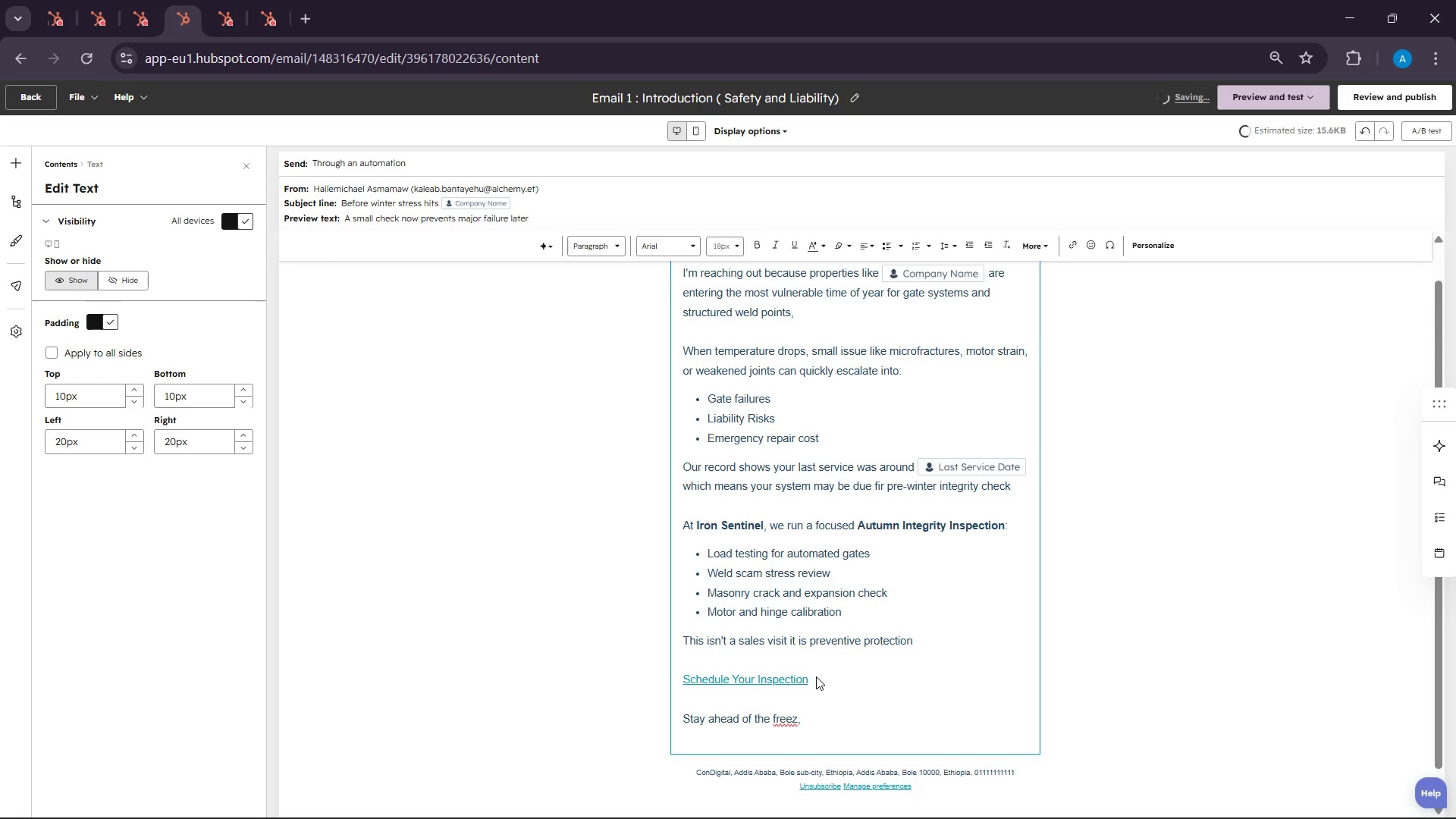 
key(Backspace)
 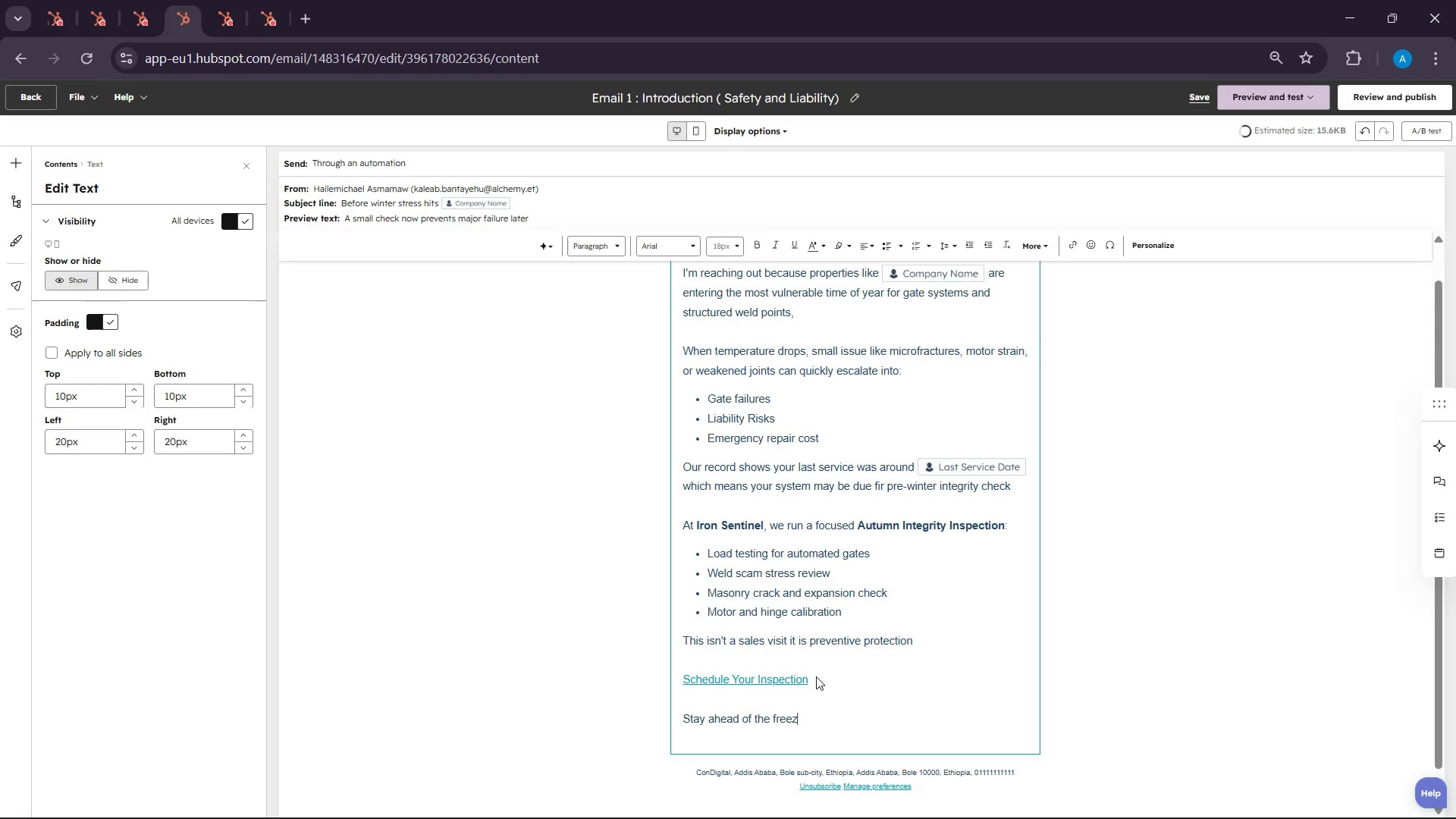 
type(e, not behind t)
key(Backspace)
type(a failure)
 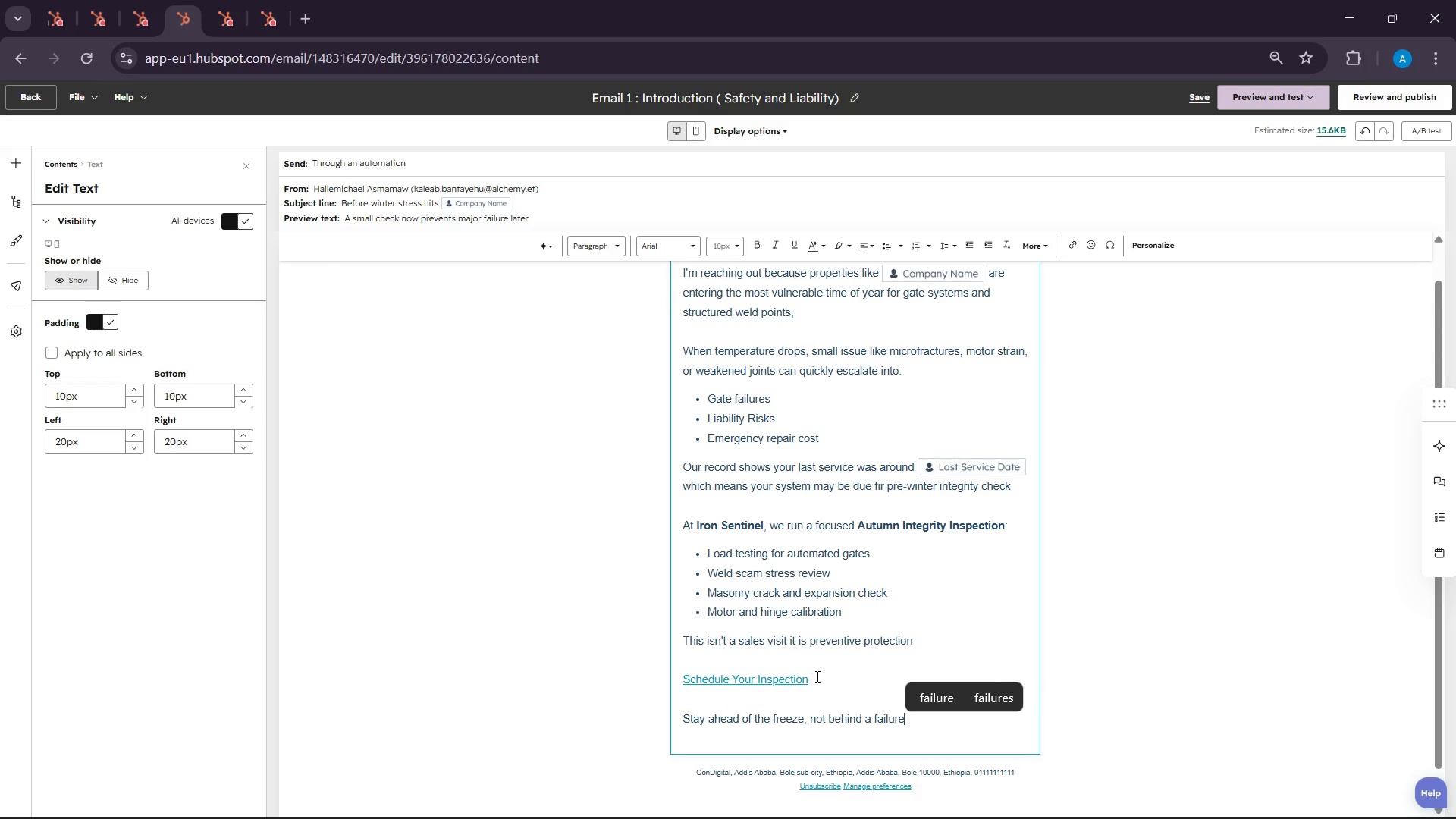 
key(Enter)
 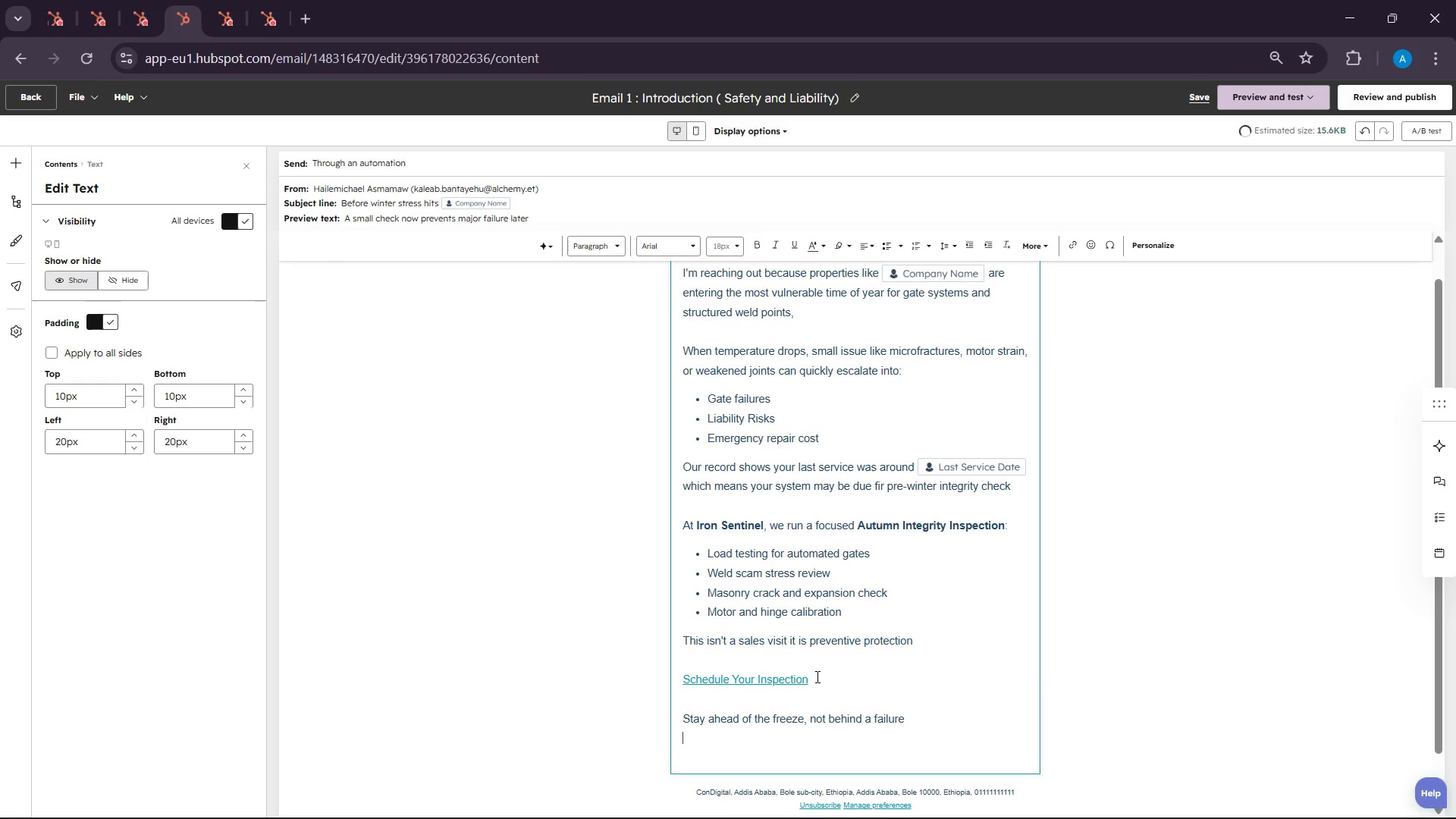 
key(Enter)
 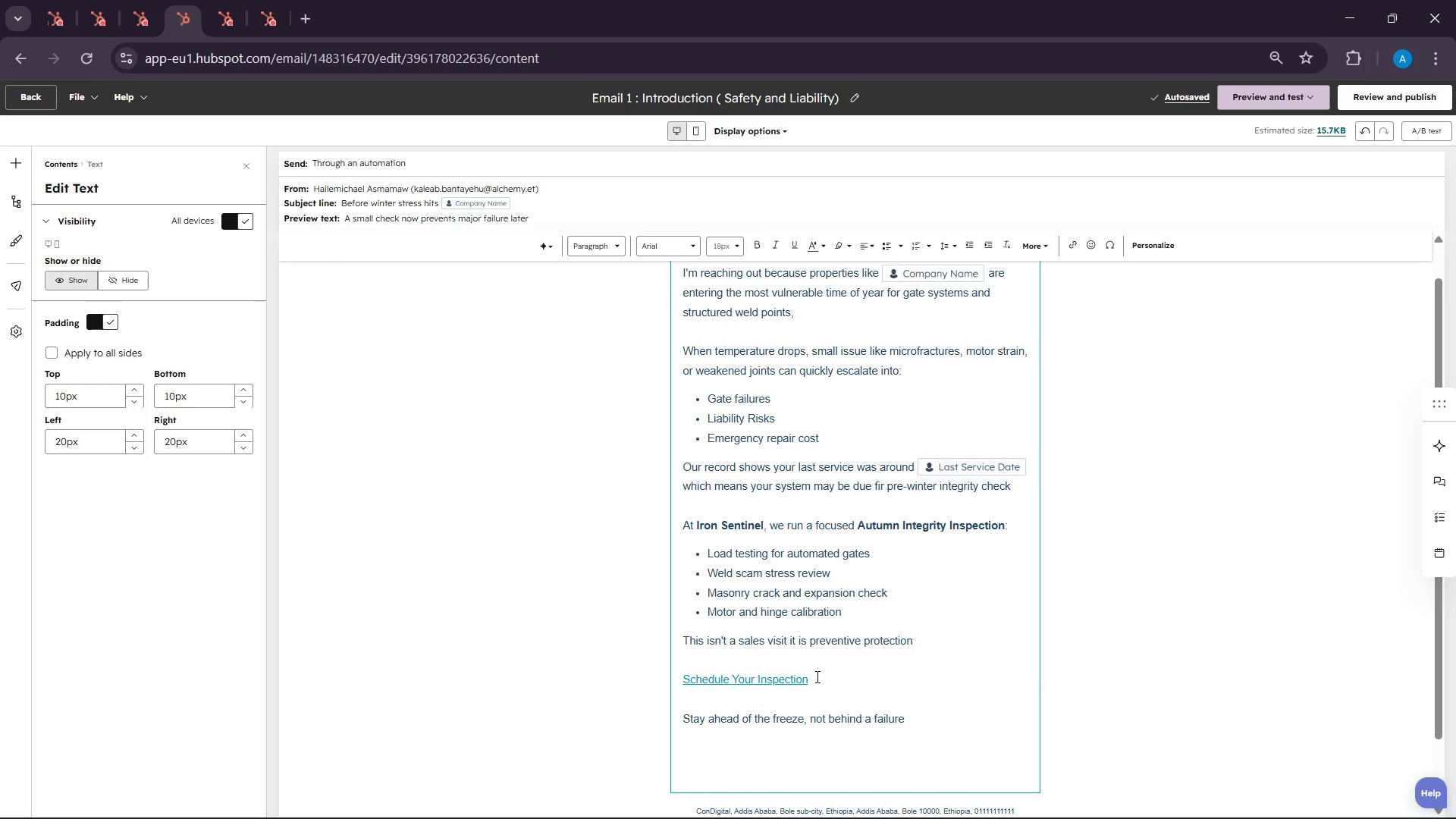 
wait(5.47)
 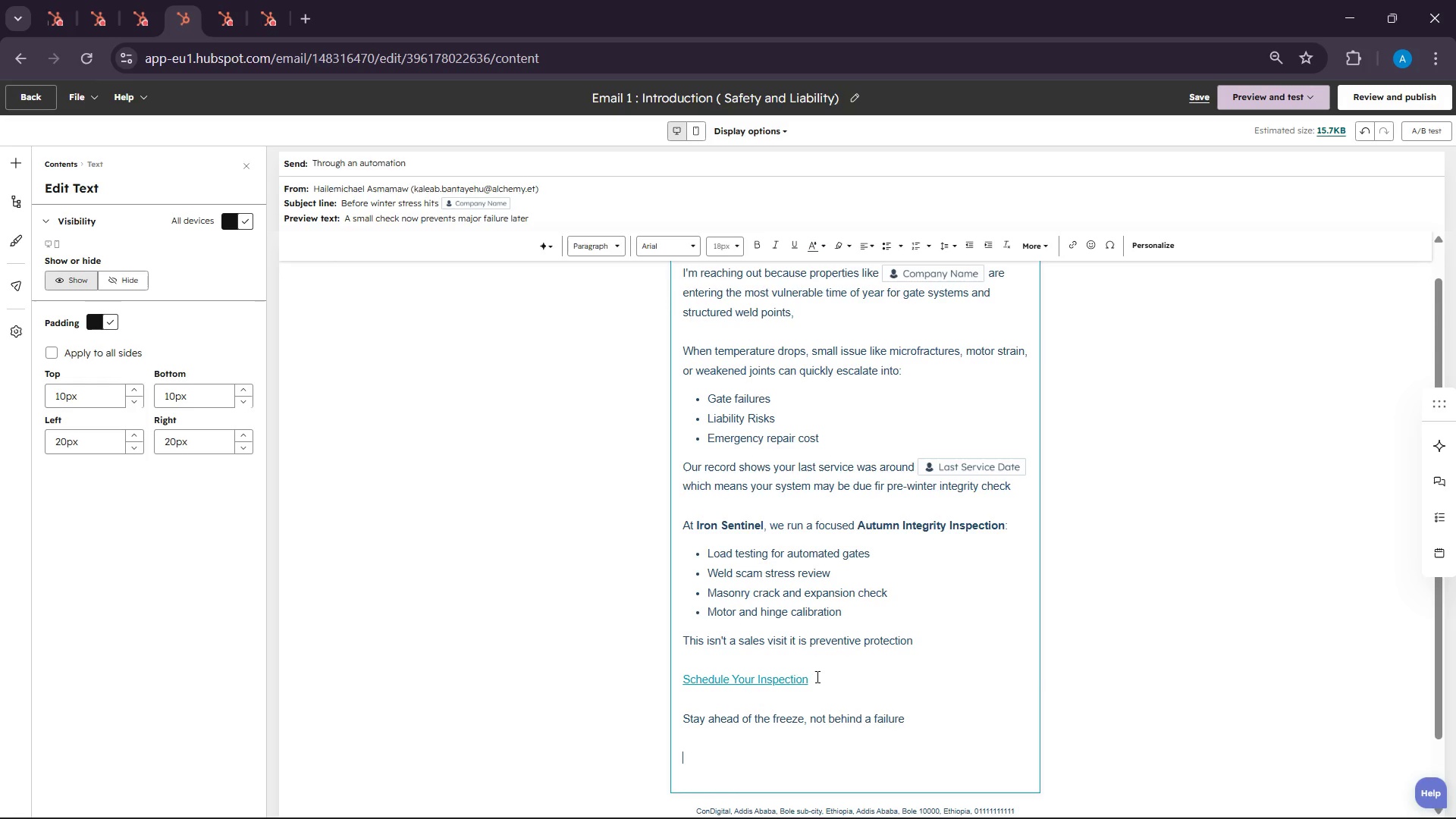 
type(Iron Sentim)
key(Backspace)
type(nel CustomGa)
key(Backspace)
key(Backspace)
type( Gates,)
 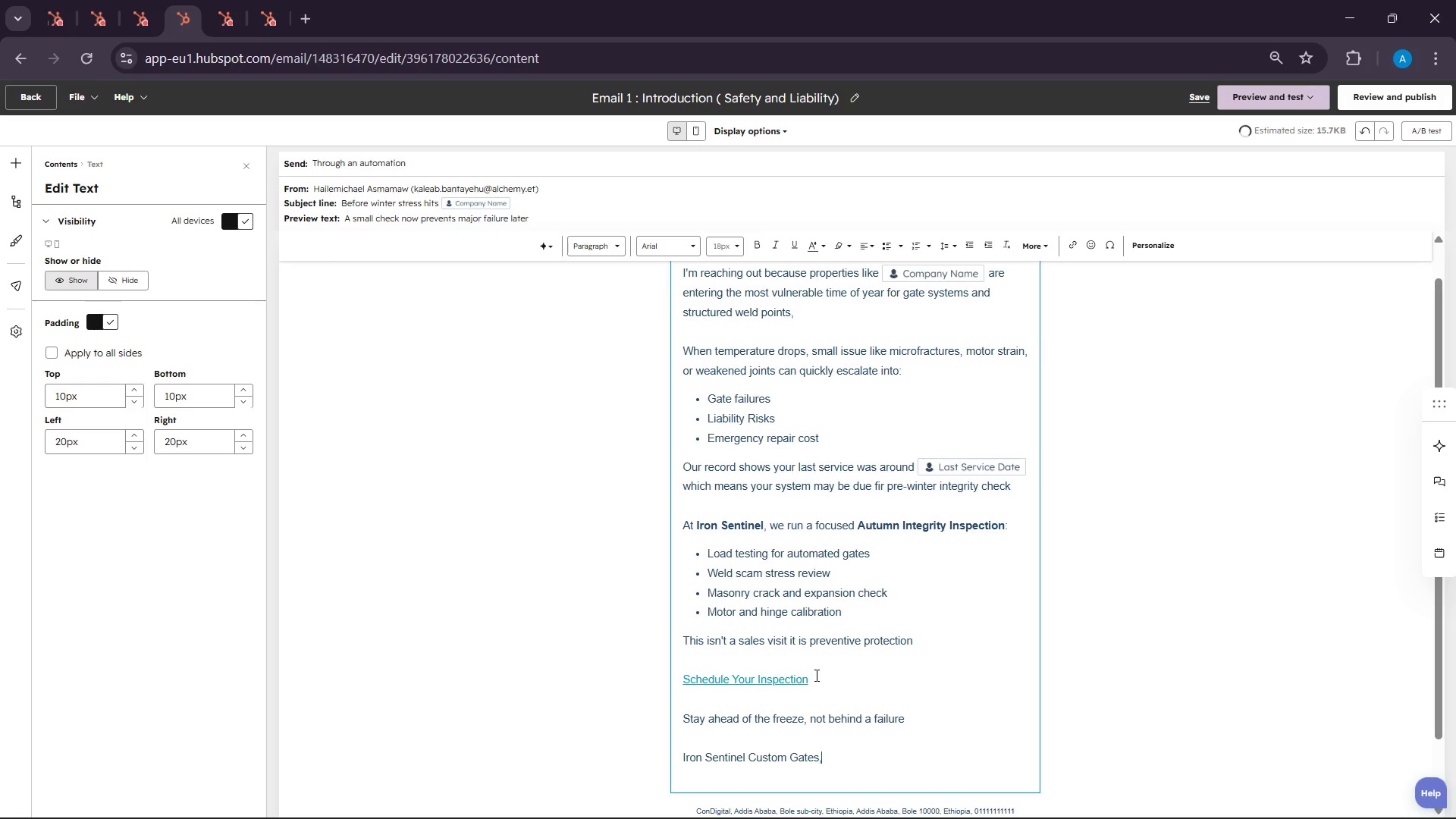 
key(Enter)
 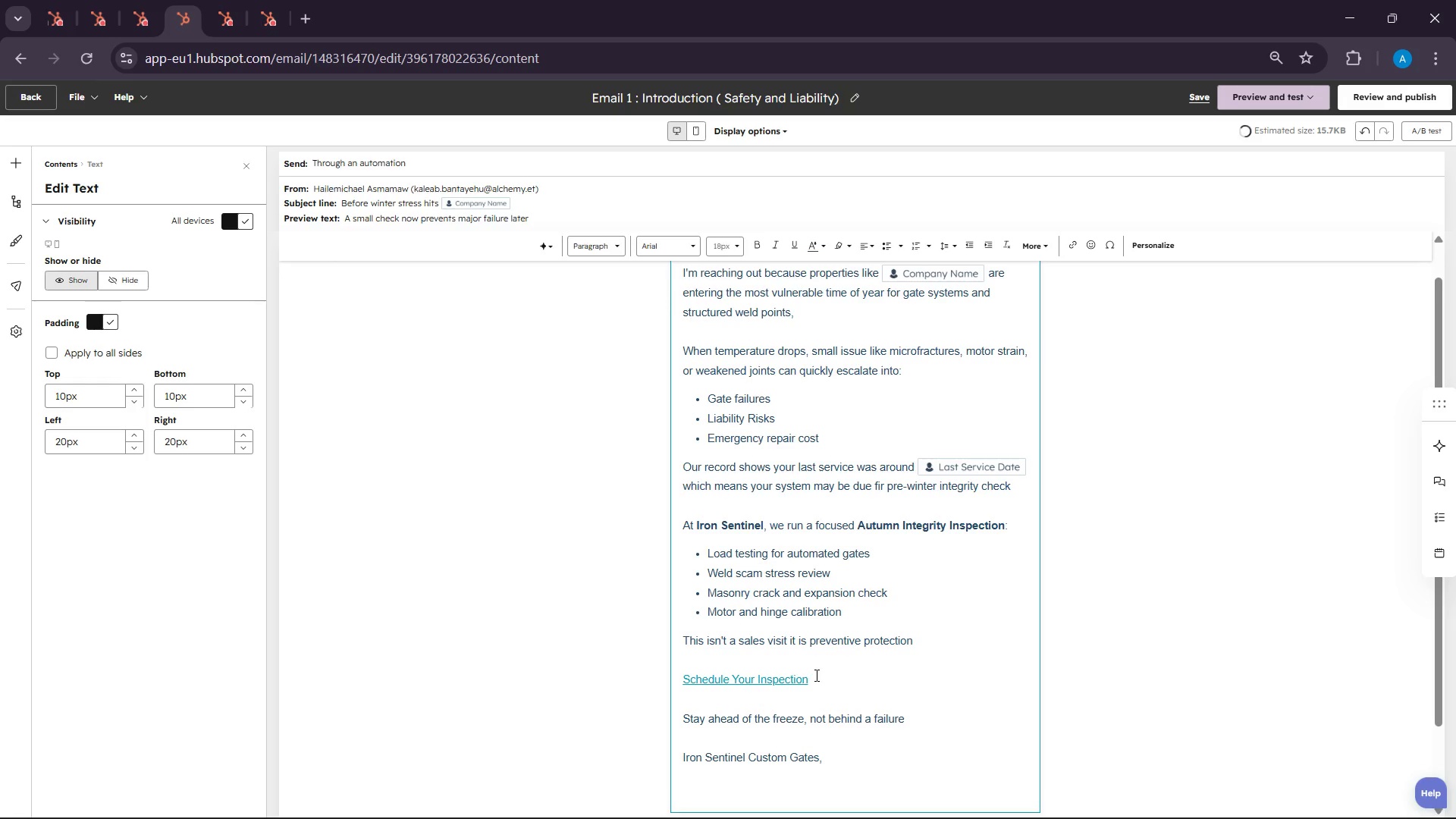 
type(bu)
key(Backspace)
key(Backspace)
type(Build to hold, Proven to Last)
 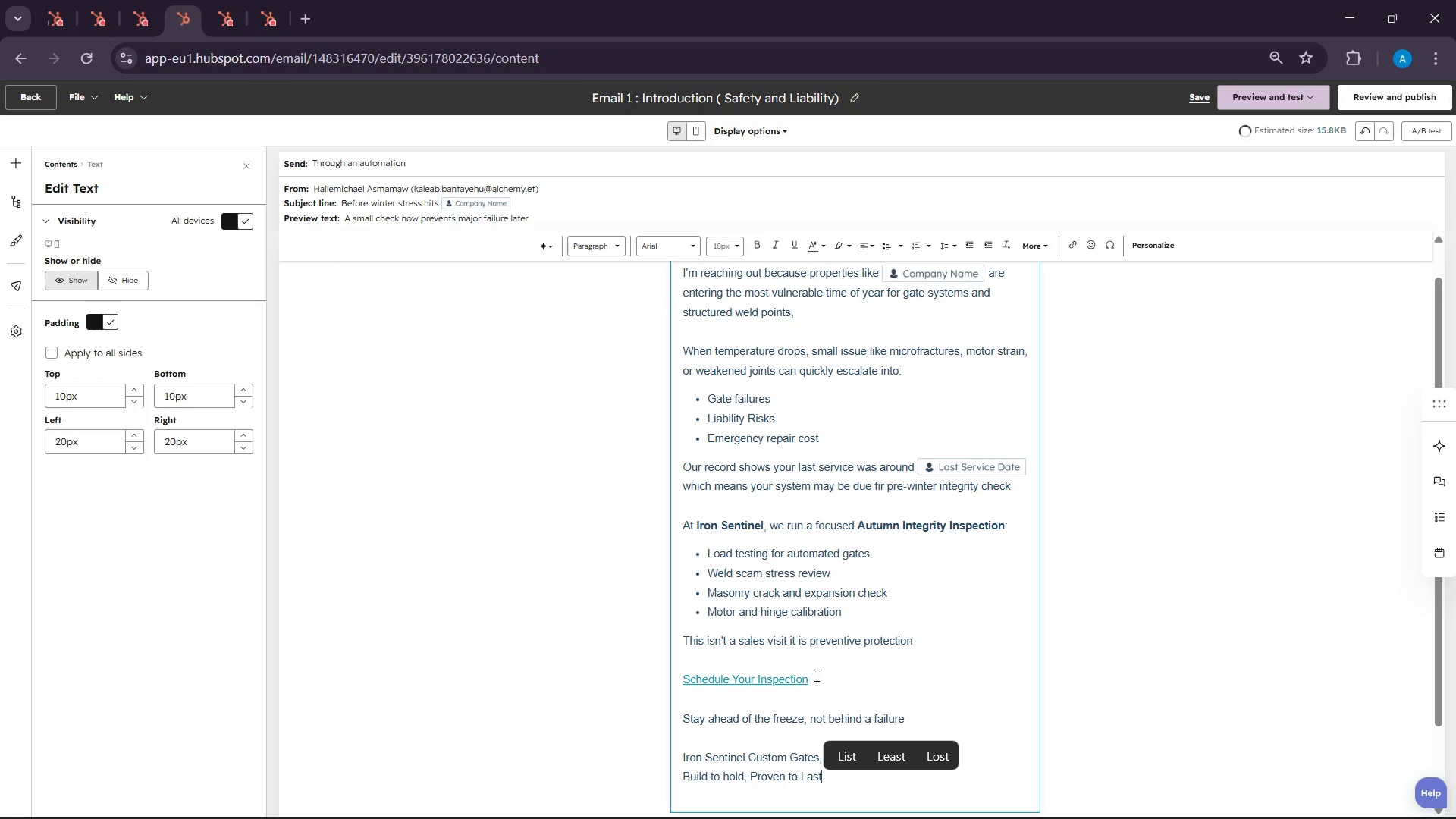 
double_click([724, 752])
 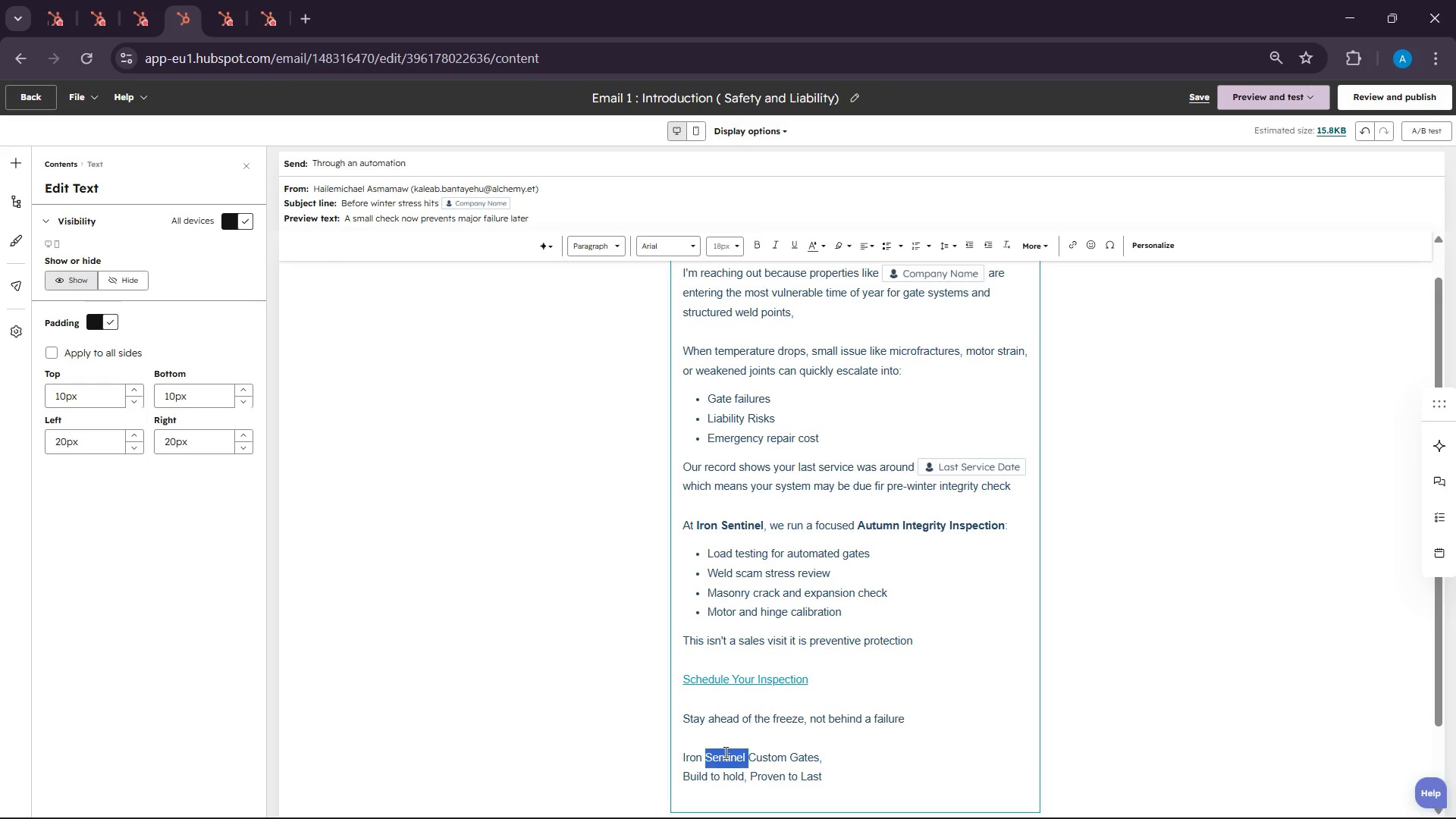 
triple_click([724, 752])
 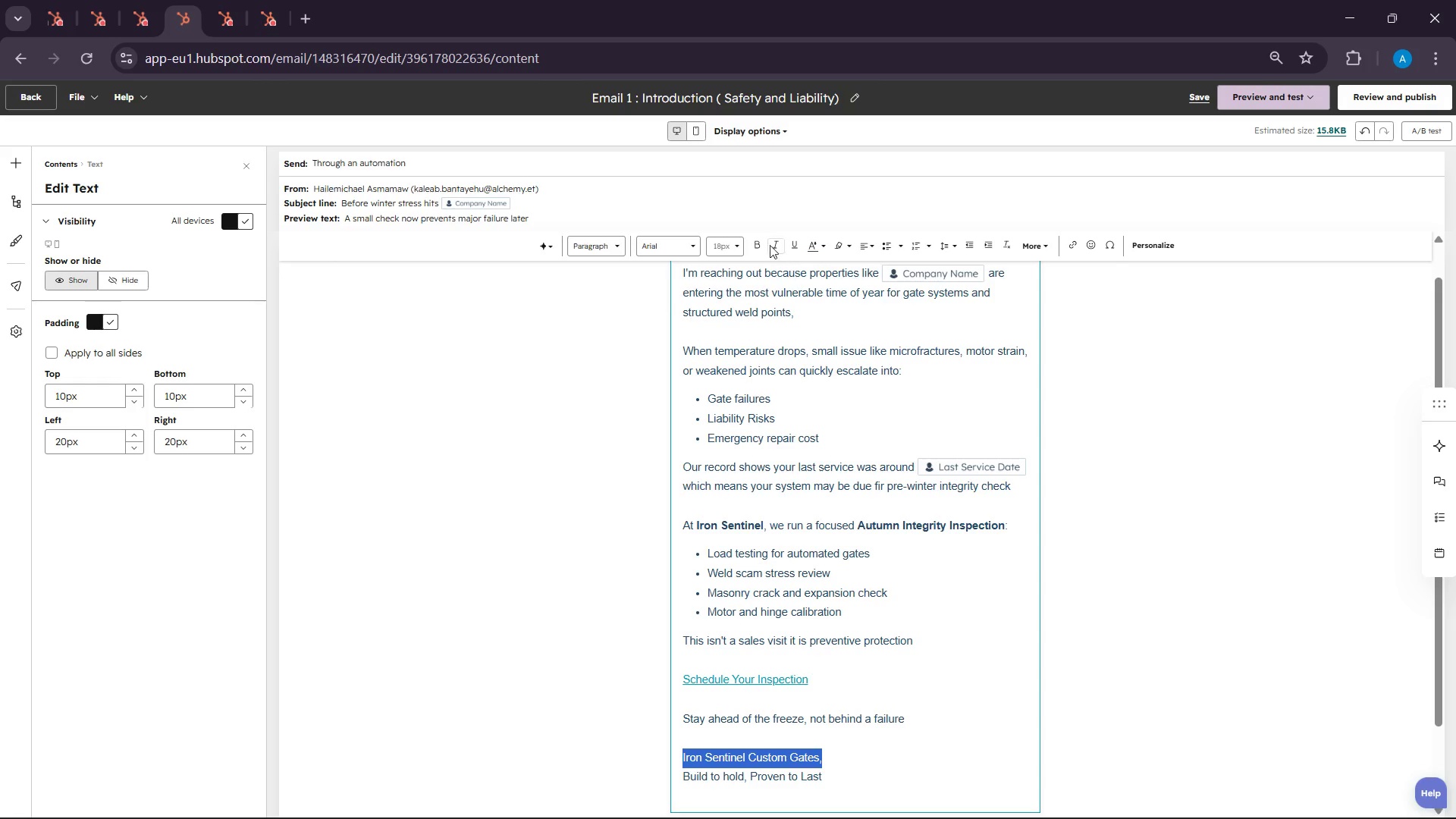 
left_click([765, 243])
 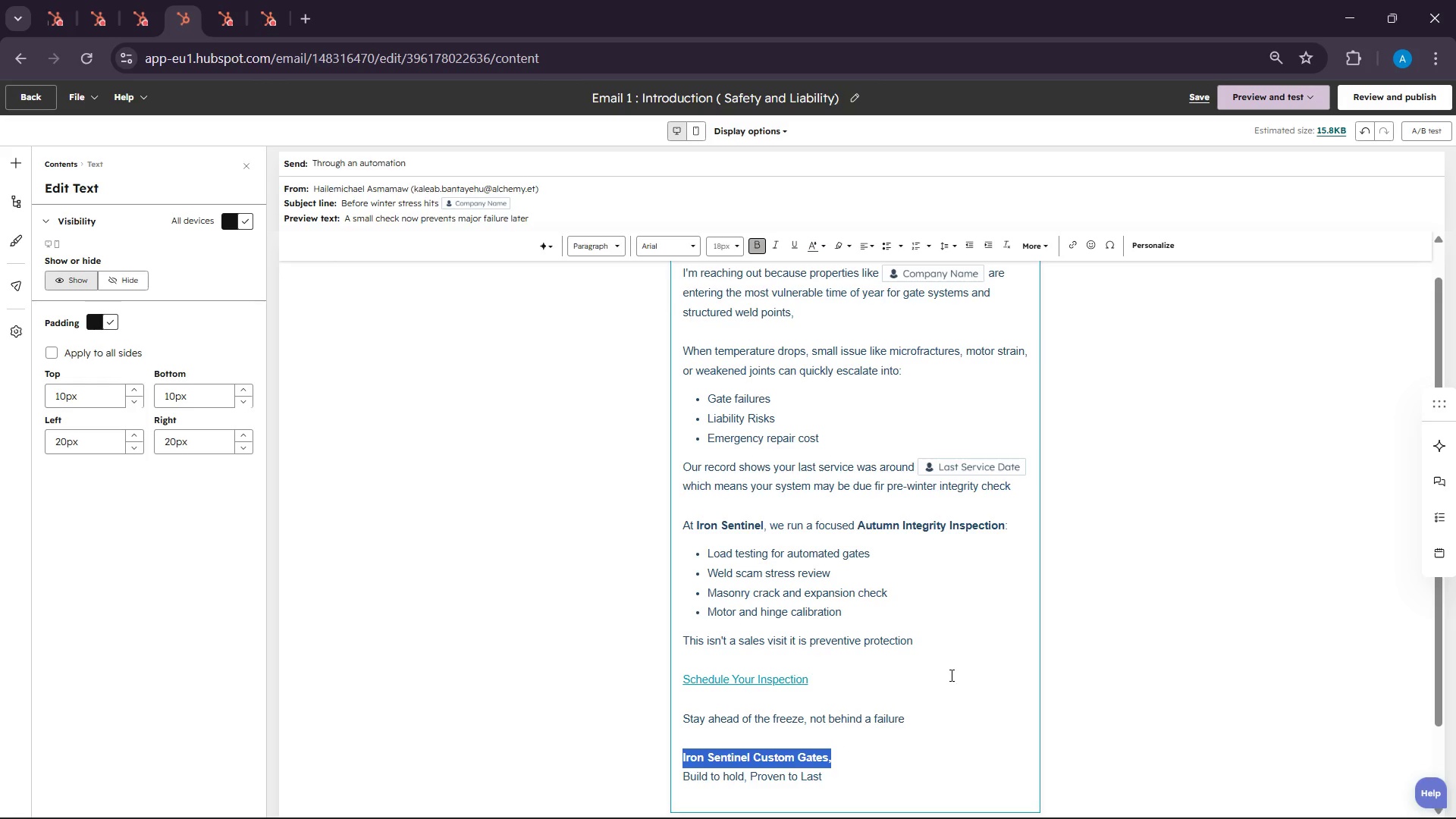 
left_click([906, 775])
 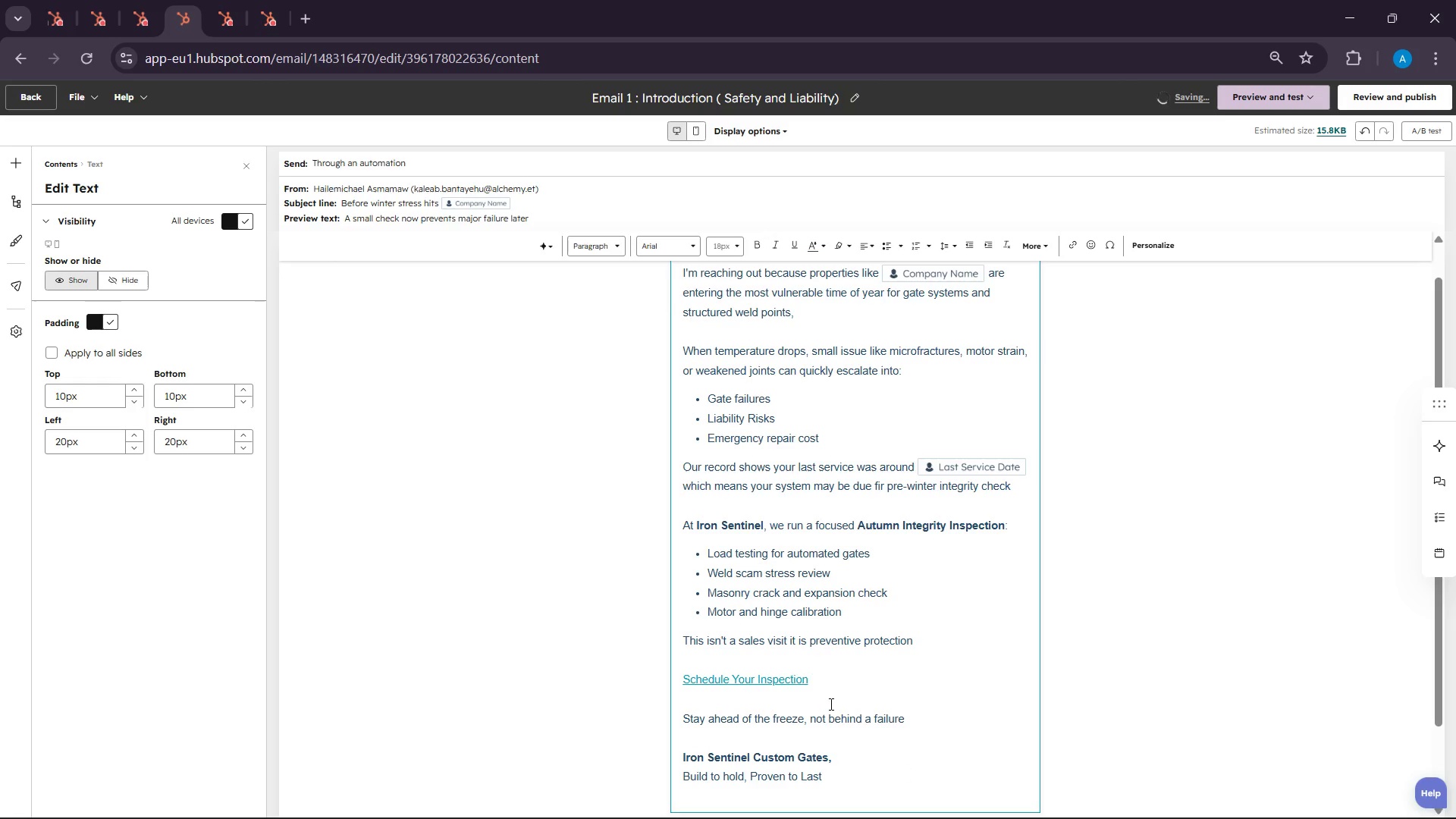 
scroll: coordinate [918, 660], scroll_direction: up, amount: 8.0
 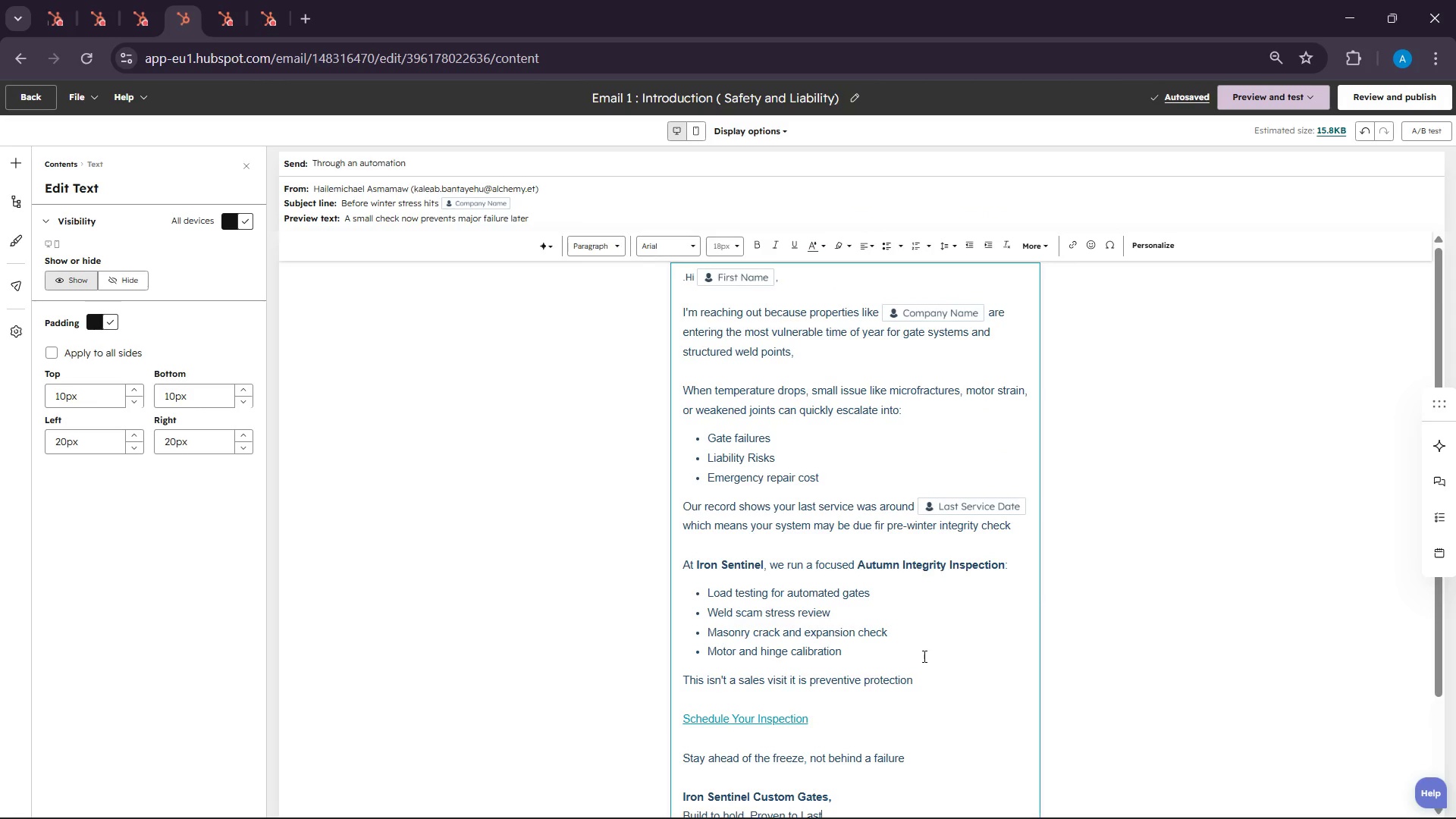 
scroll: coordinate [923, 656], scroll_direction: down, amount: 3.0
 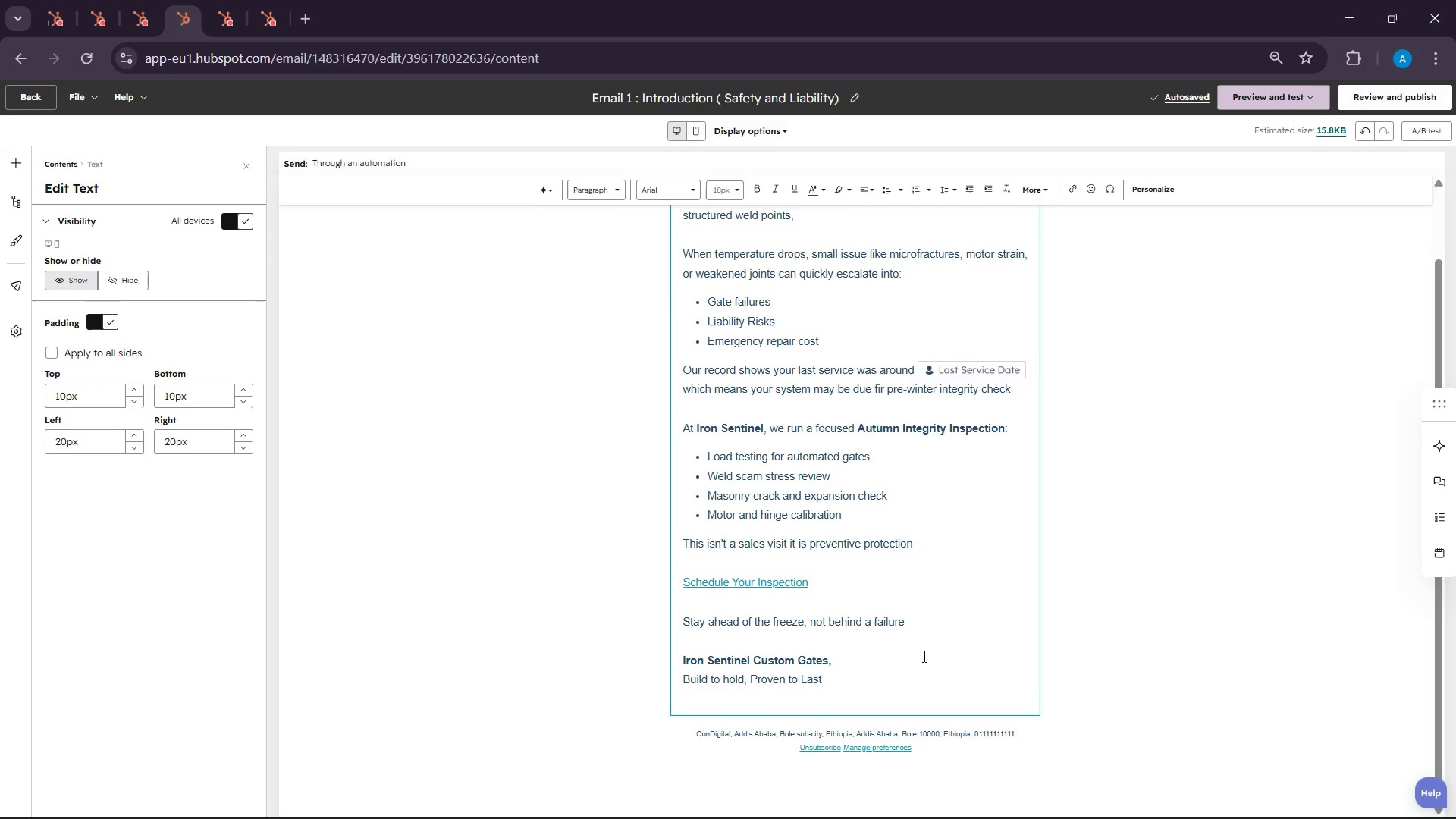 
scroll: coordinate [923, 656], scroll_direction: up, amount: 3.0
 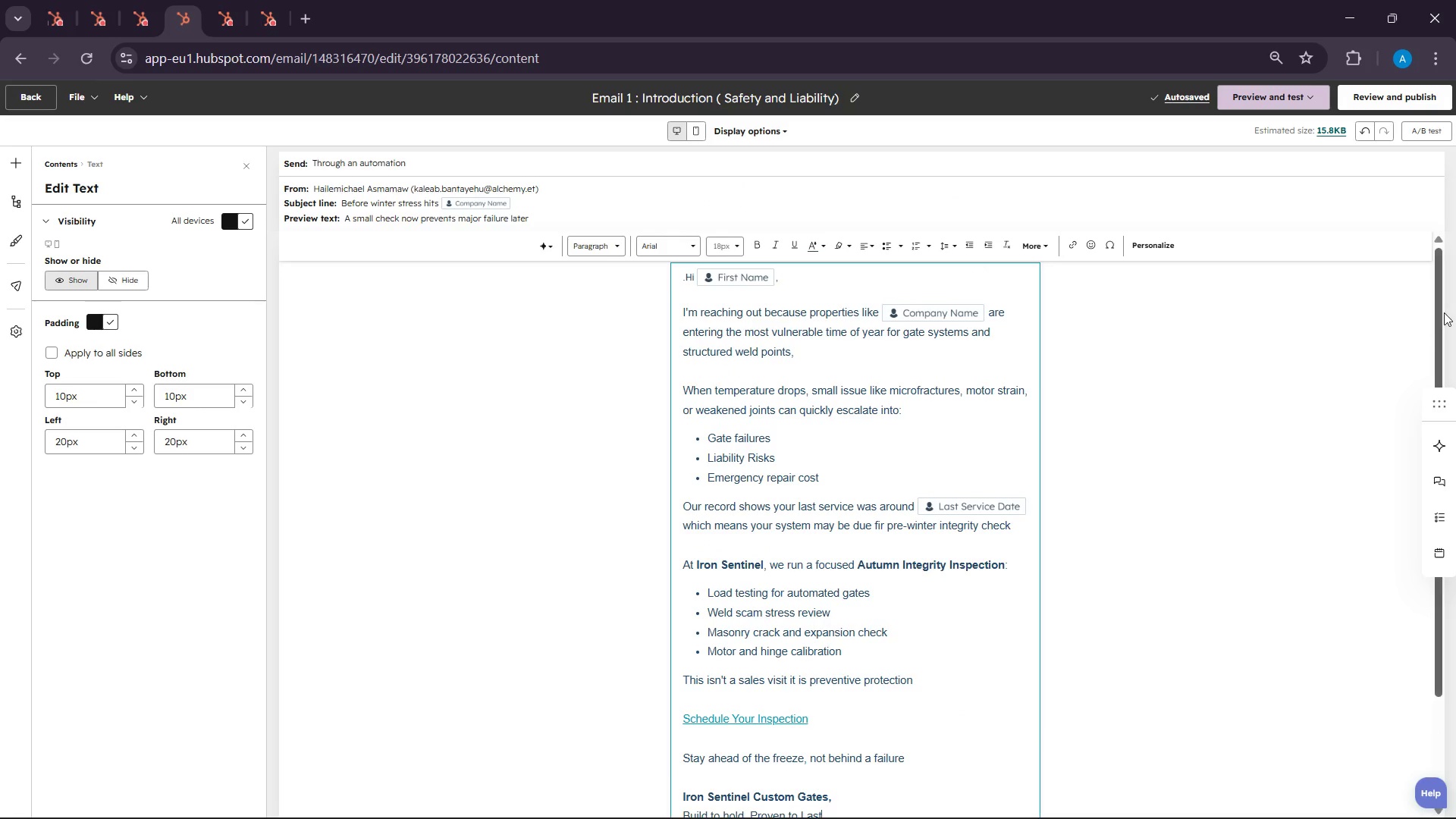 
left_click_drag(start_coordinate=[1432, 307], to_coordinate=[1436, 310])
 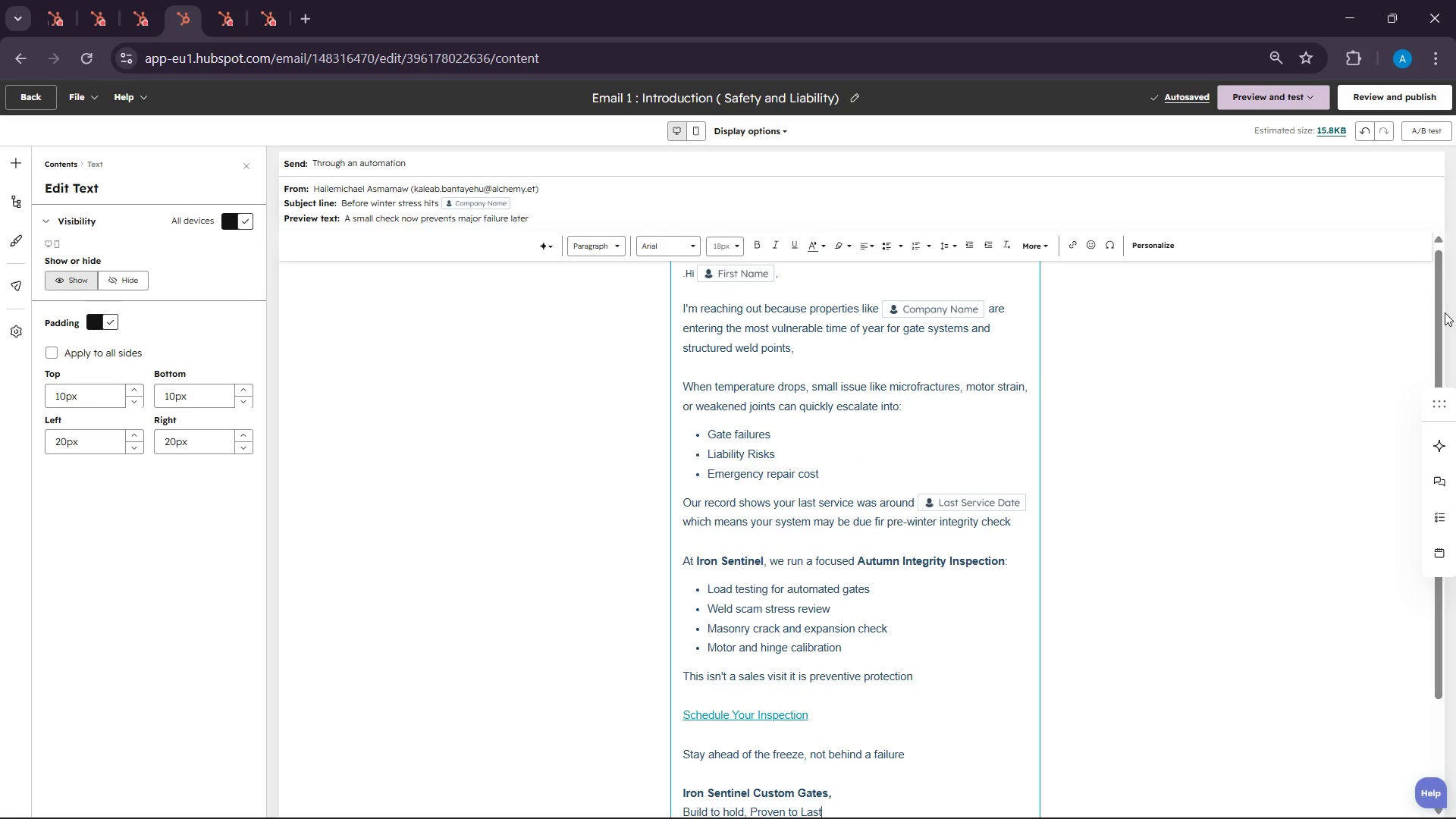 
left_click_drag(start_coordinate=[1445, 312], to_coordinate=[1448, 325])
 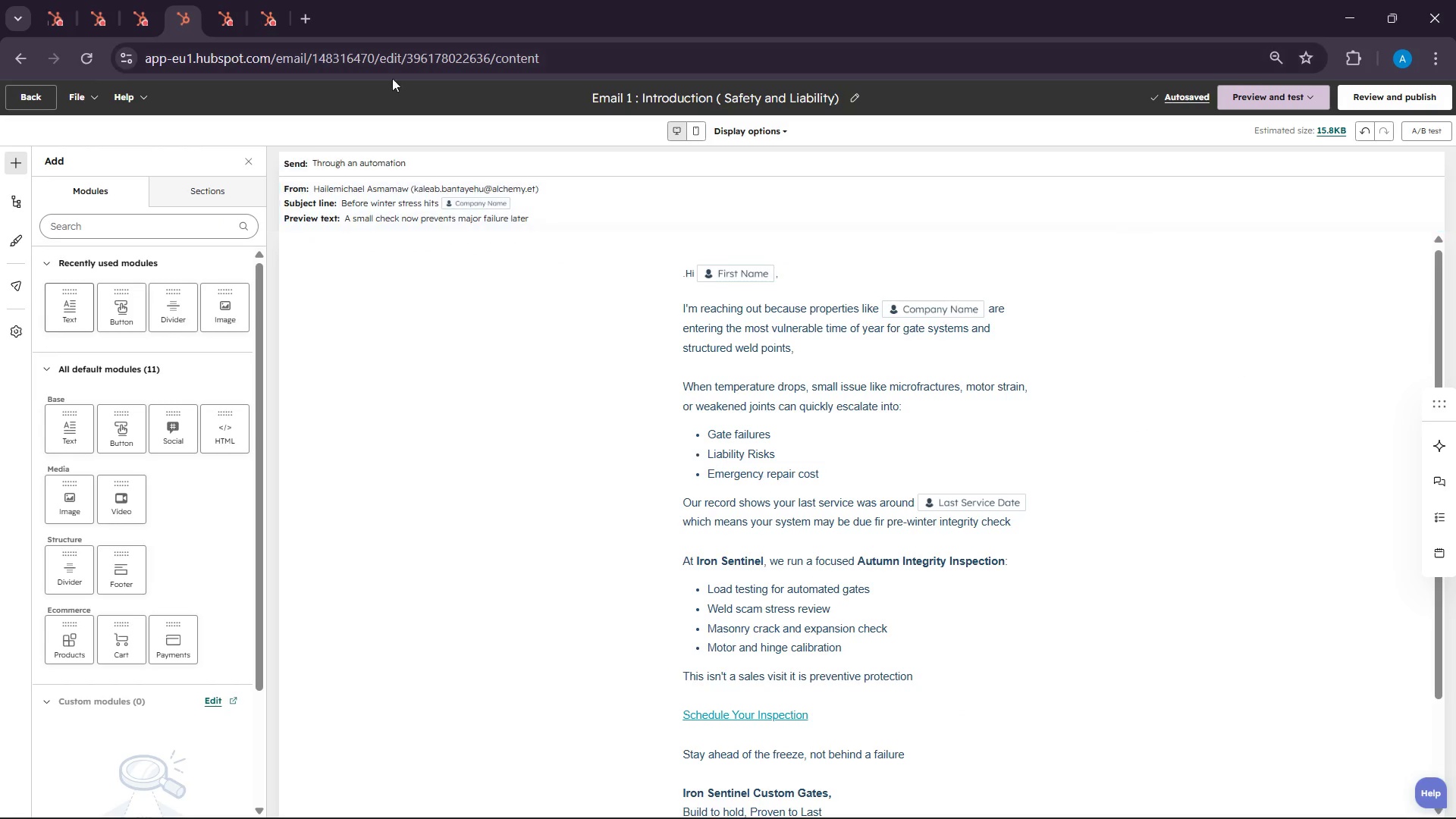 
wait(5.12)
 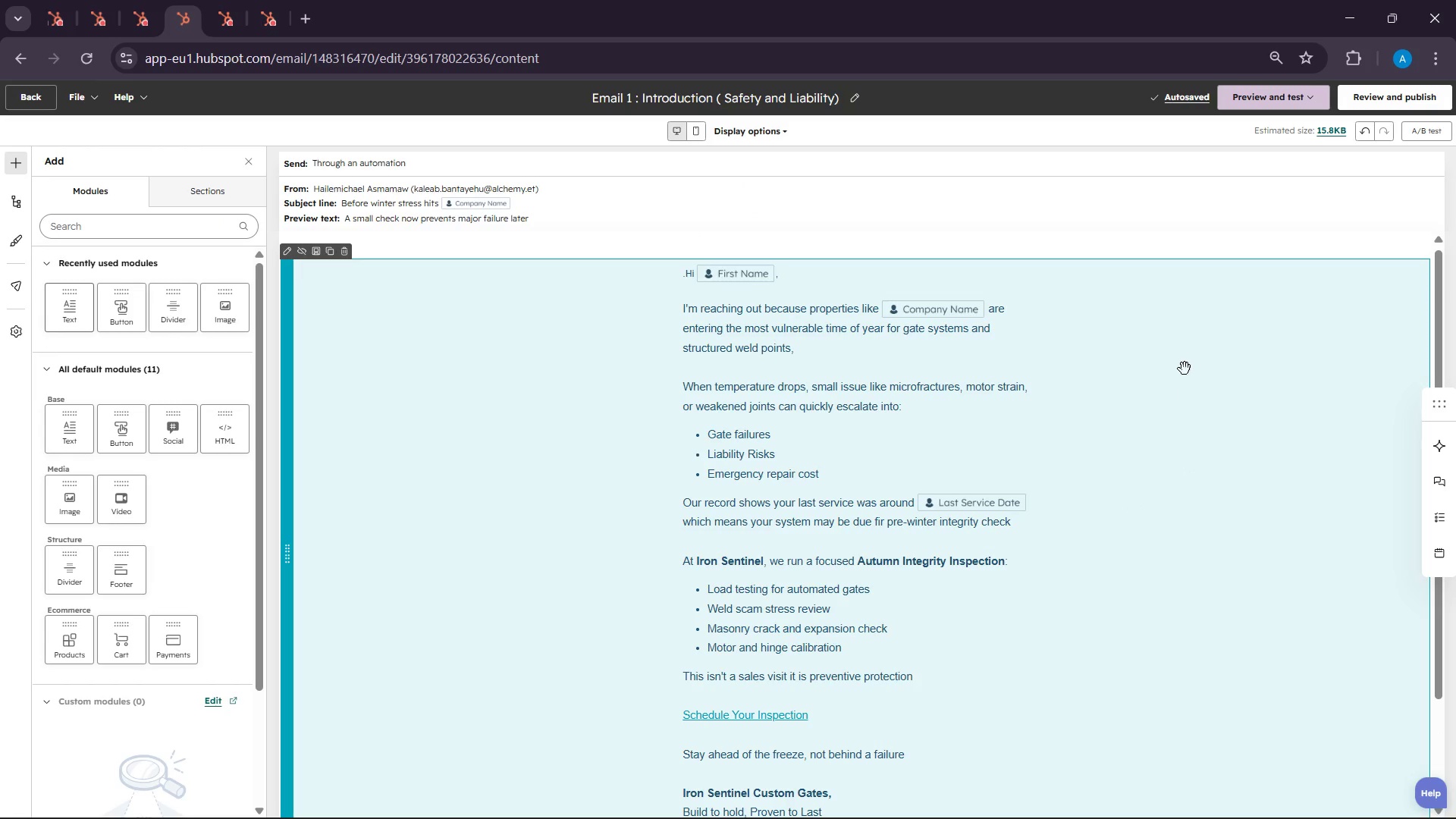 
left_click([215, 5])
 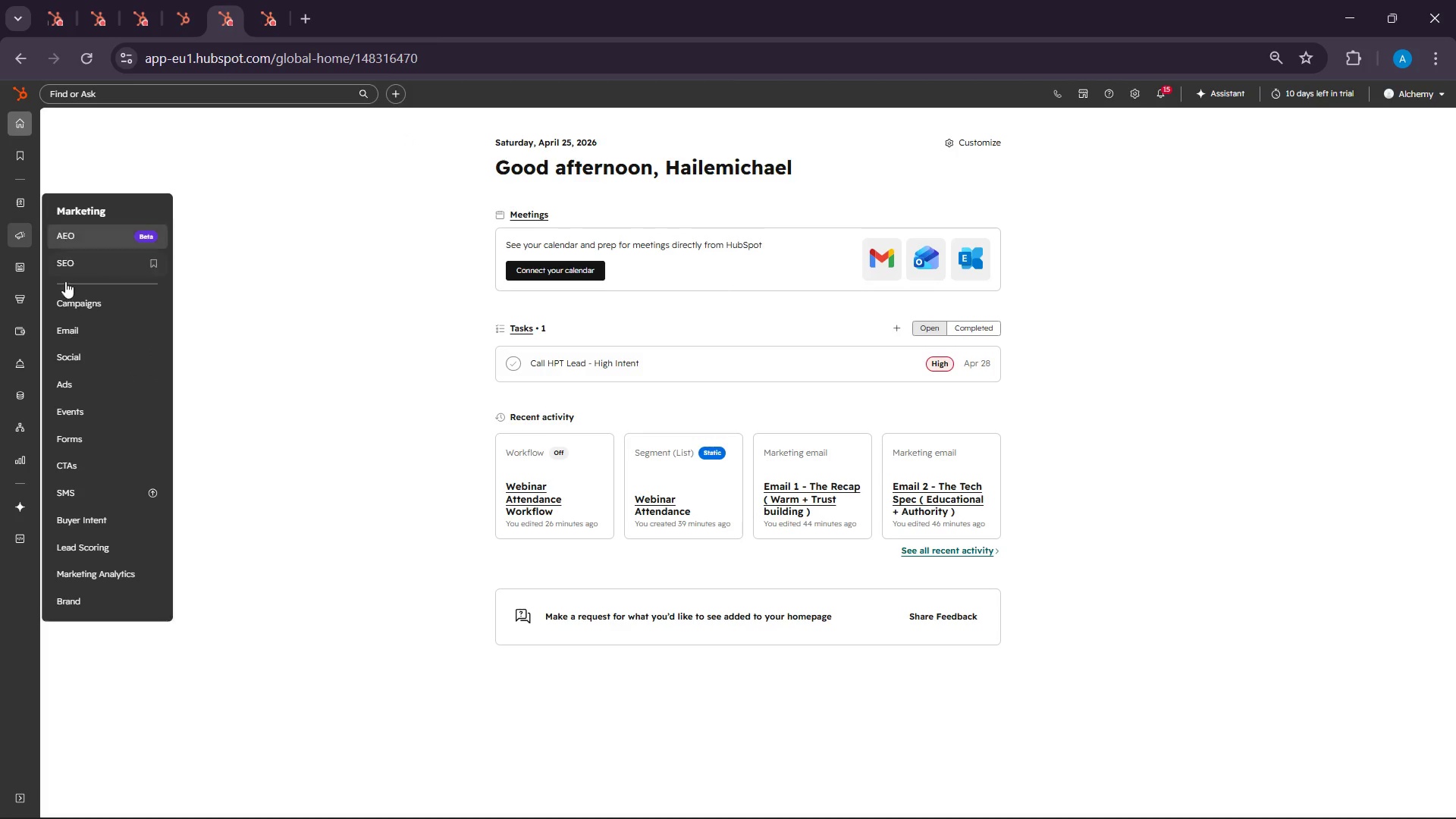 
left_click([74, 326])
 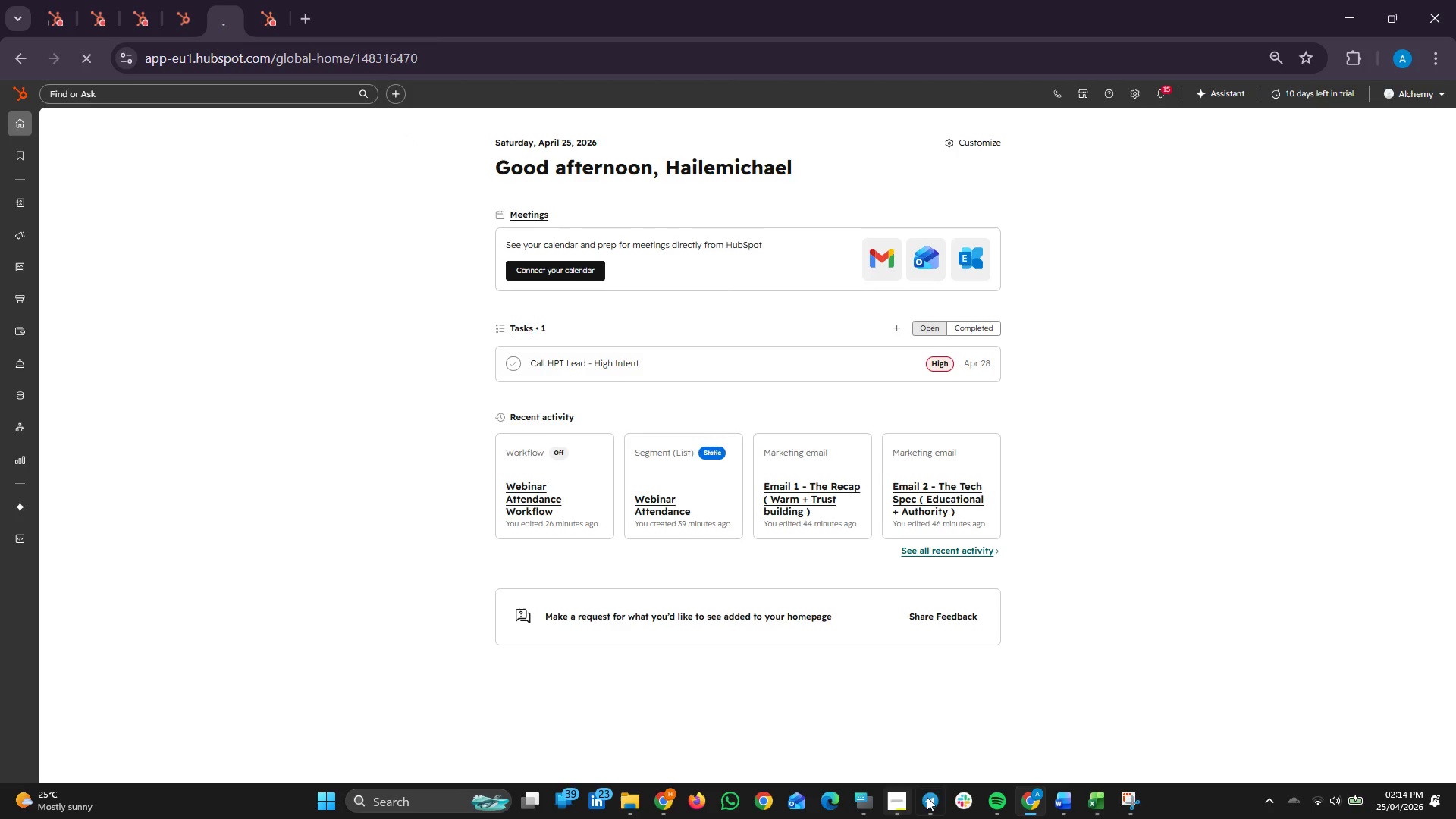 
left_click([907, 802])